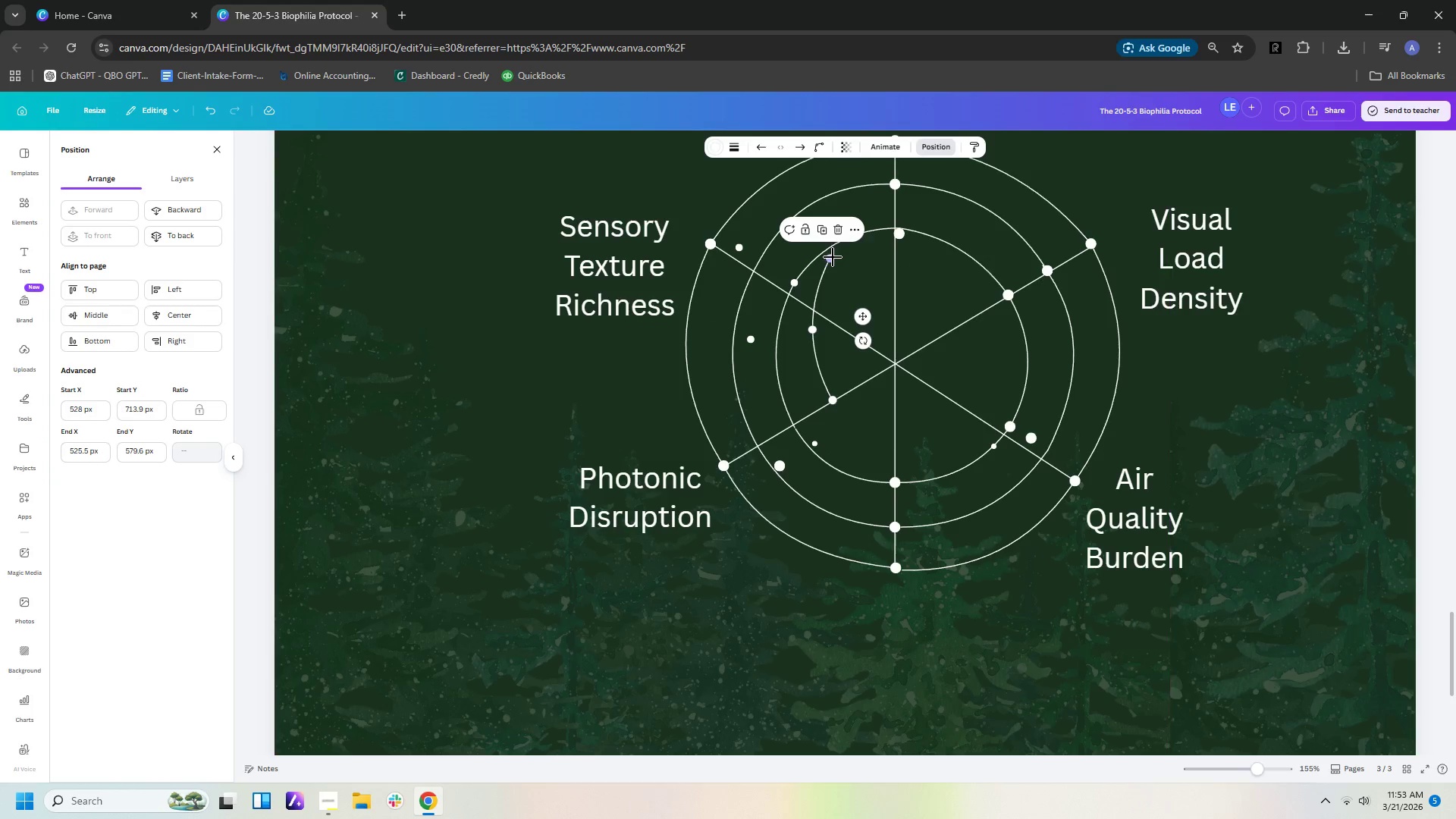 
left_click_drag(start_coordinate=[833, 257], to_coordinate=[828, 320])
 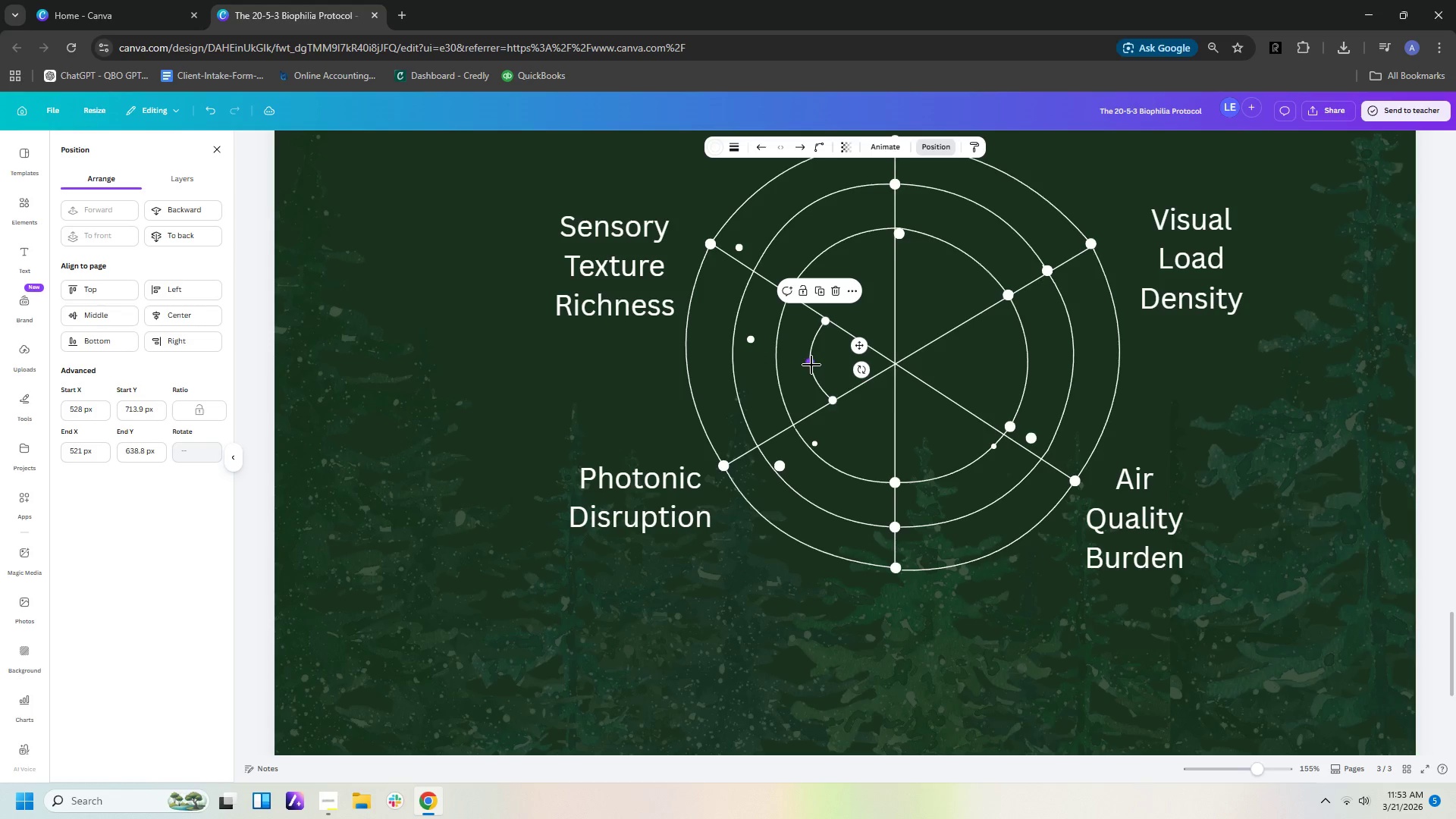 
left_click_drag(start_coordinate=[811, 365], to_coordinate=[817, 364])
 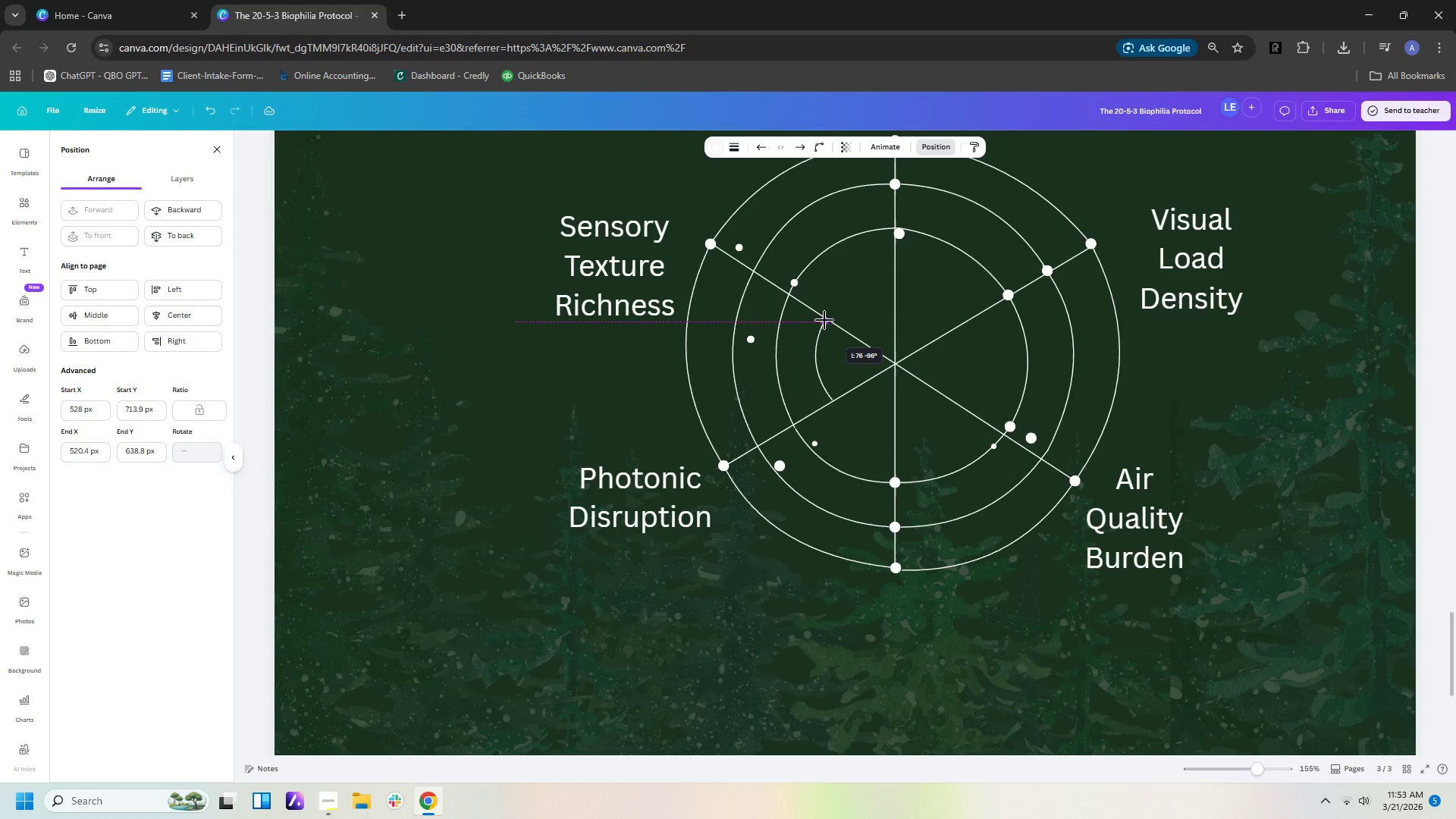 
key(Control+C)
 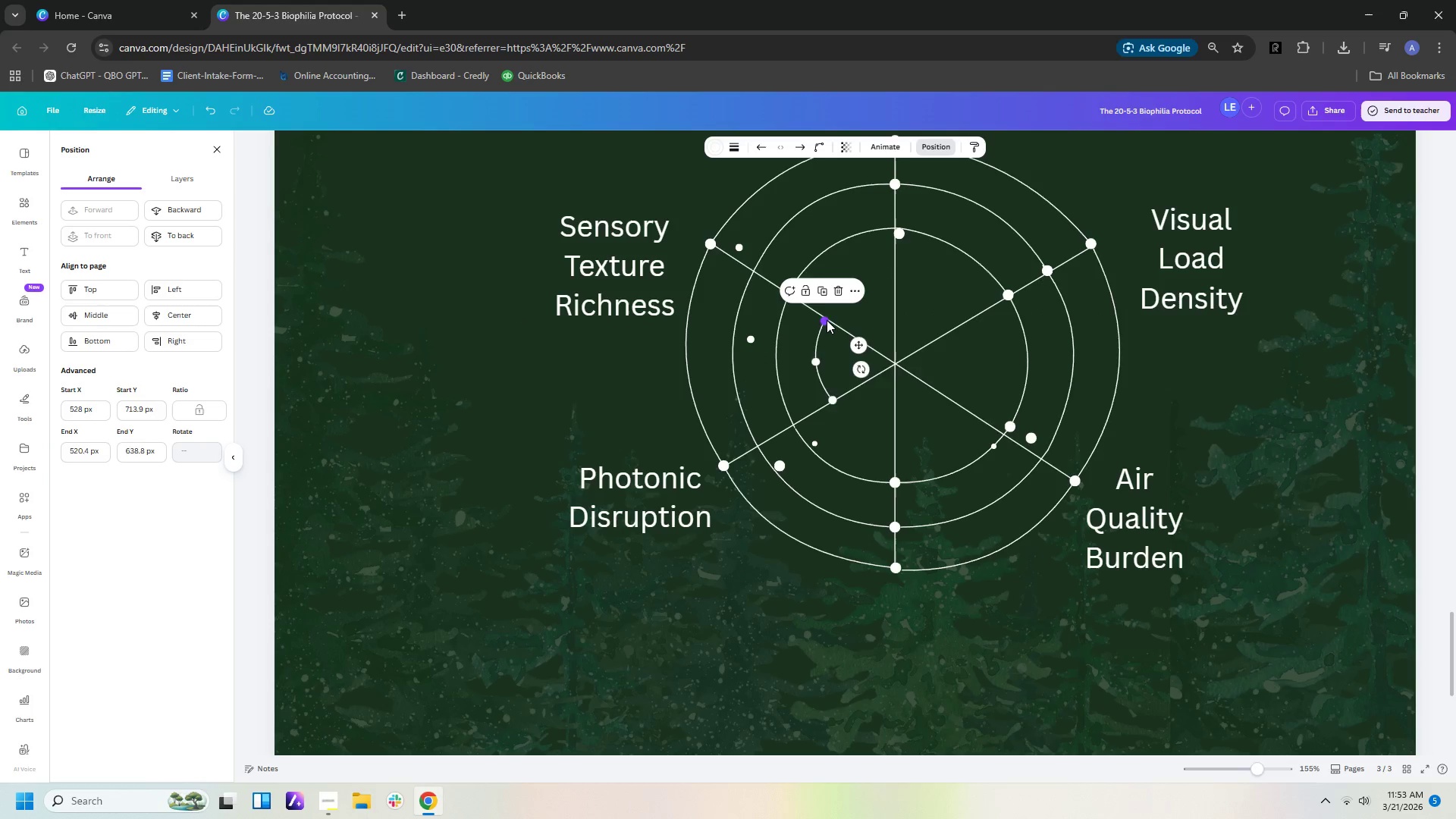 
key(Control+V)
 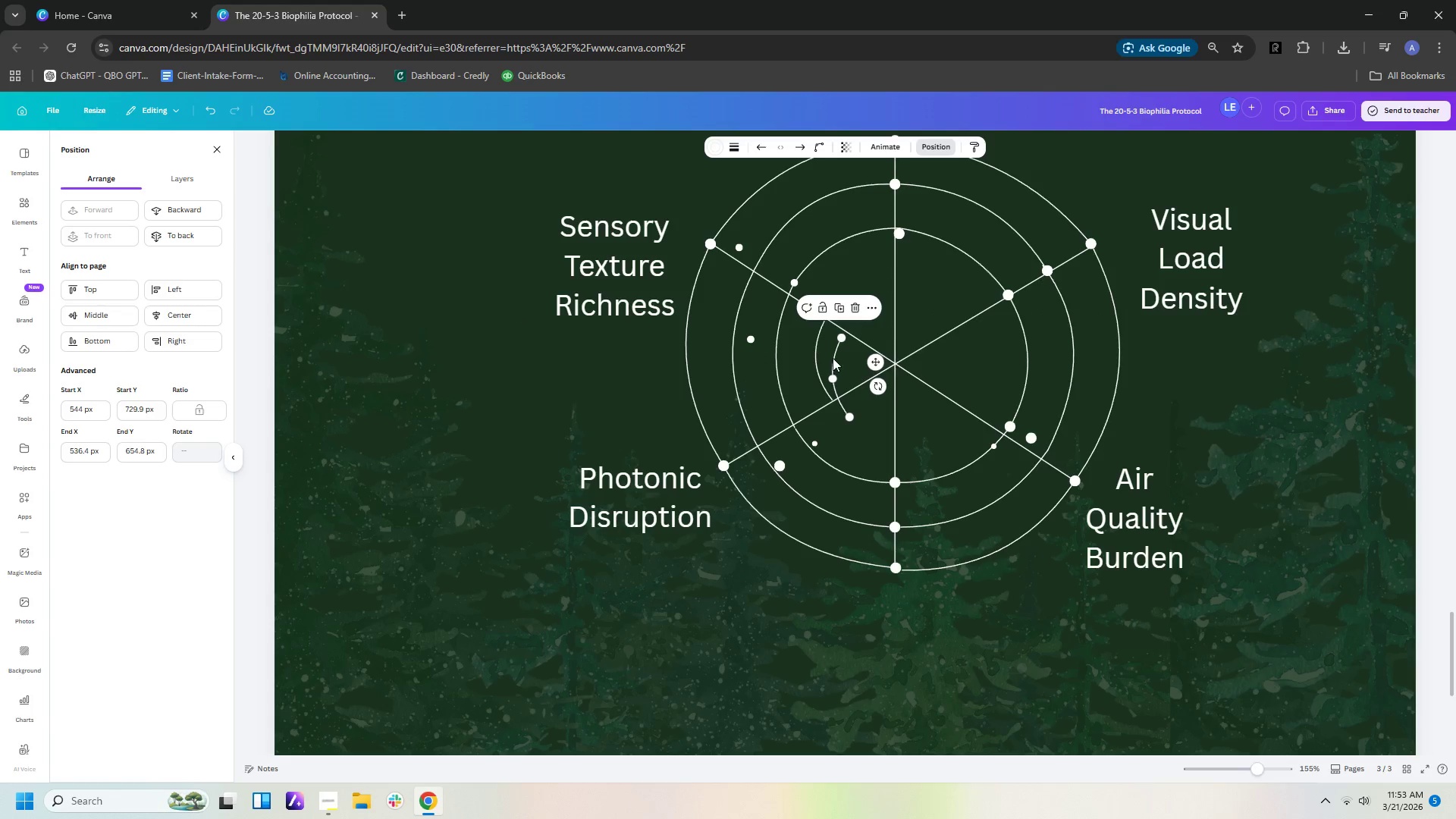 
left_click_drag(start_coordinate=[833, 358], to_coordinate=[856, 287])
 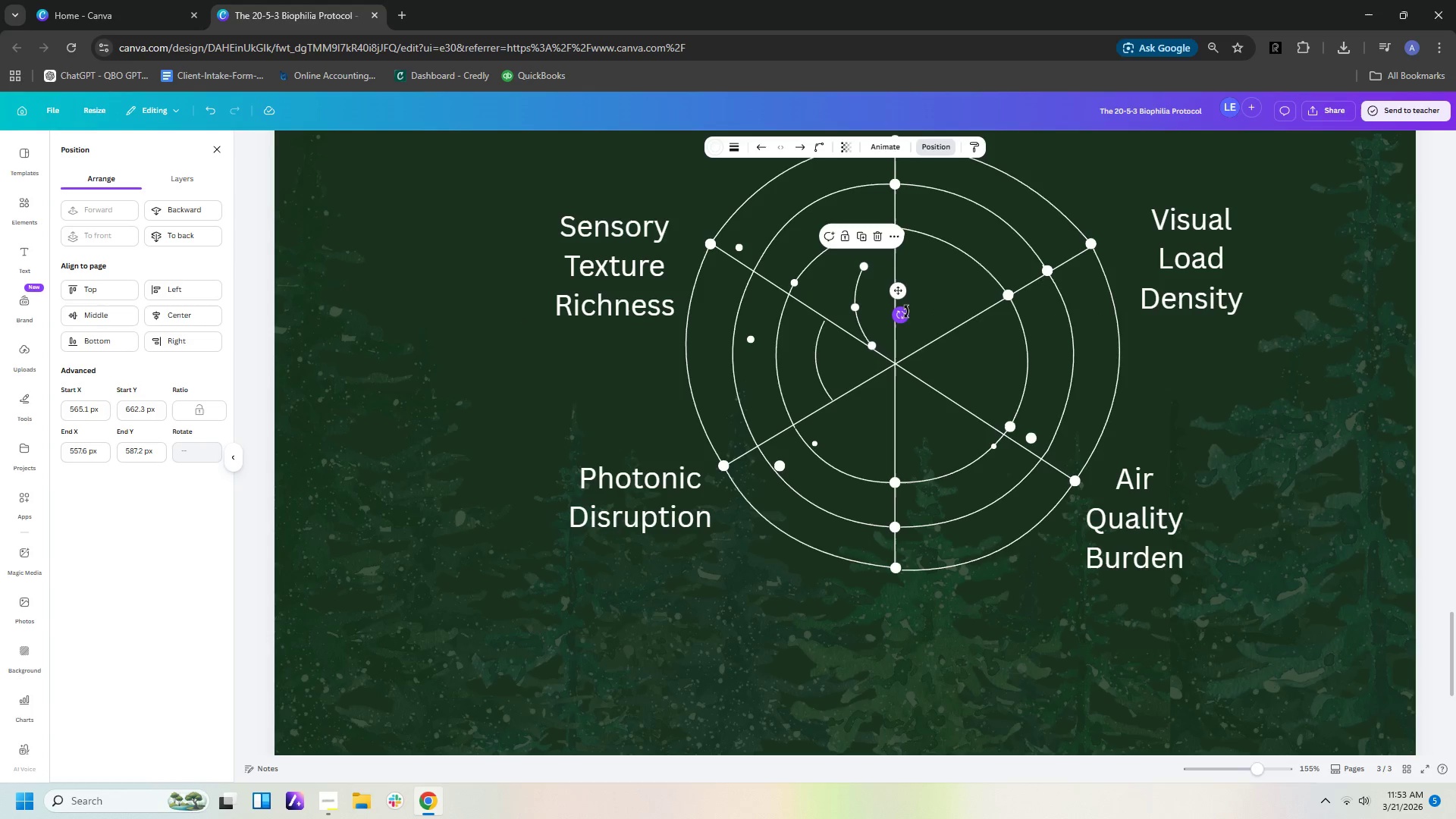 
left_click_drag(start_coordinate=[899, 313], to_coordinate=[868, 344])
 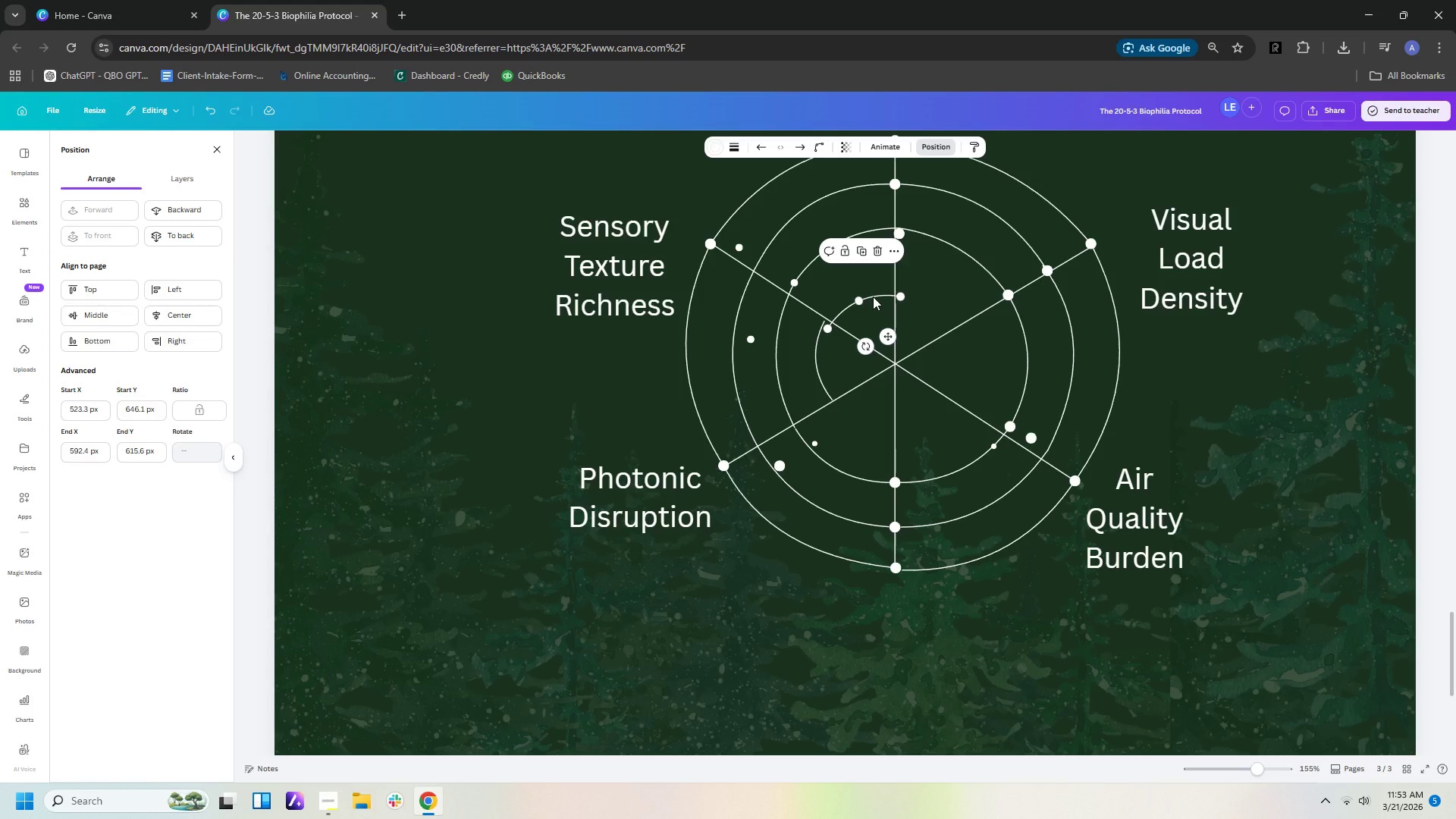 
left_click_drag(start_coordinate=[873, 297], to_coordinate=[870, 288])
 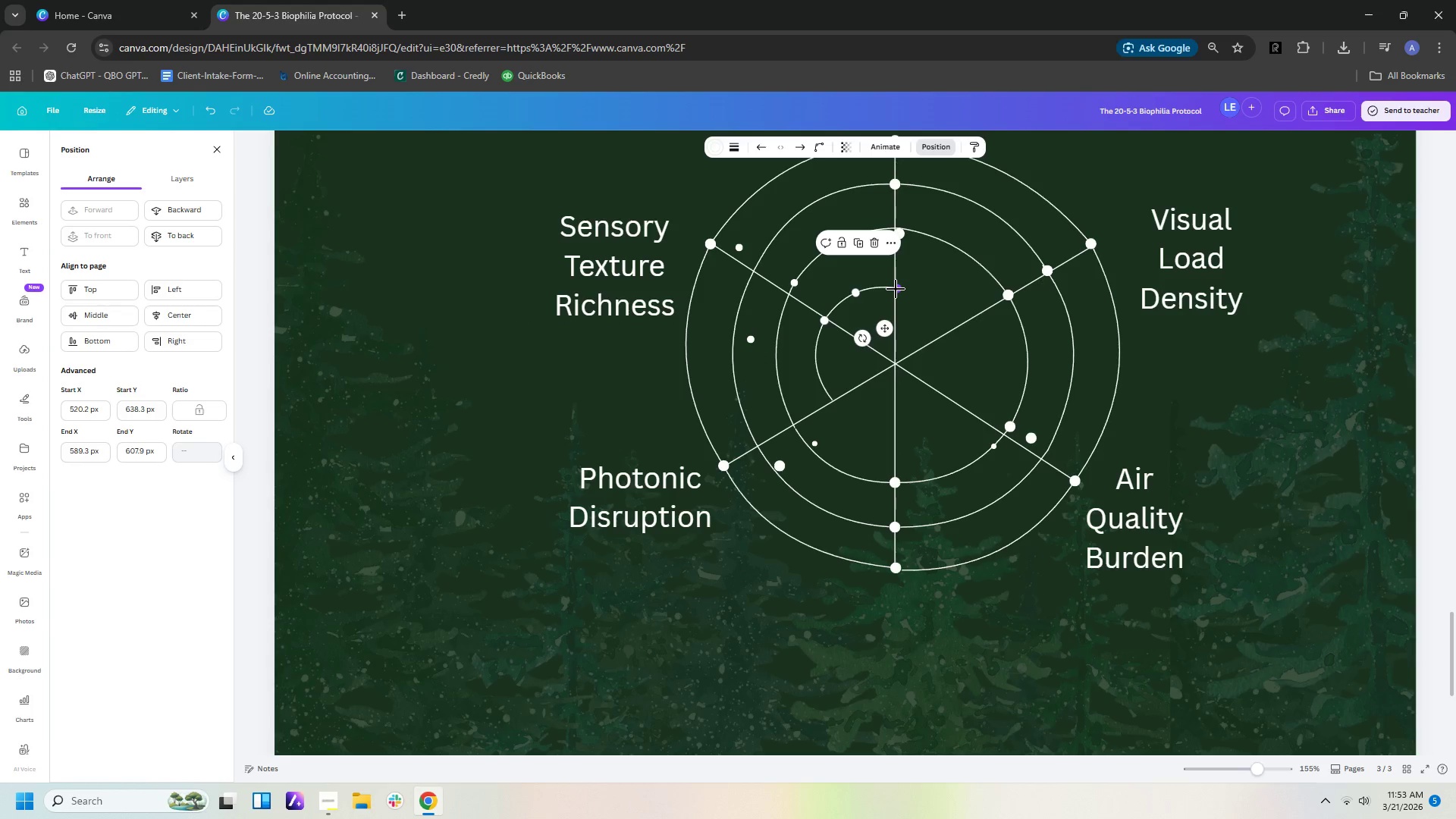 
left_click_drag(start_coordinate=[896, 289], to_coordinate=[893, 274])
 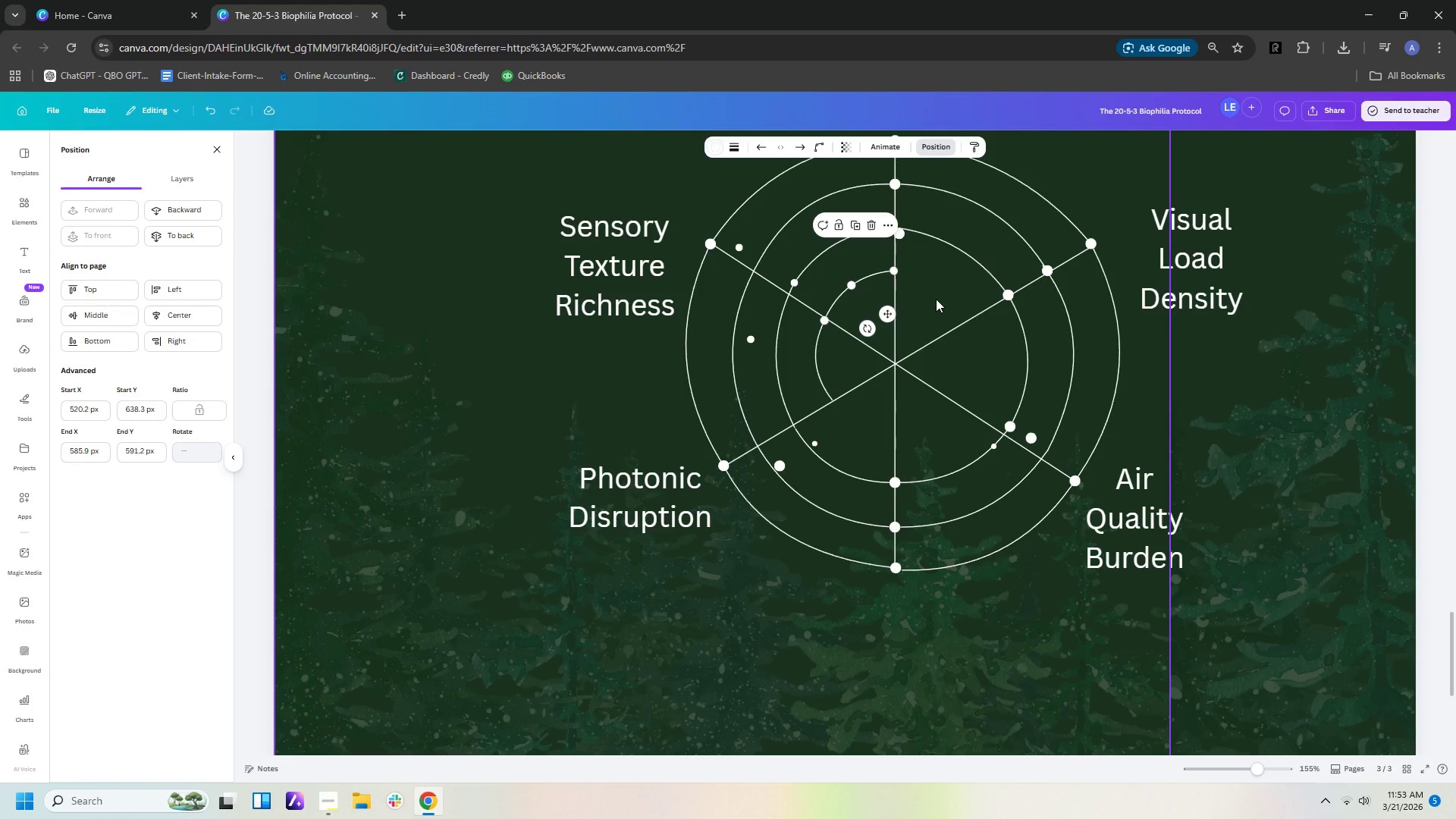 
key(Control+V)
 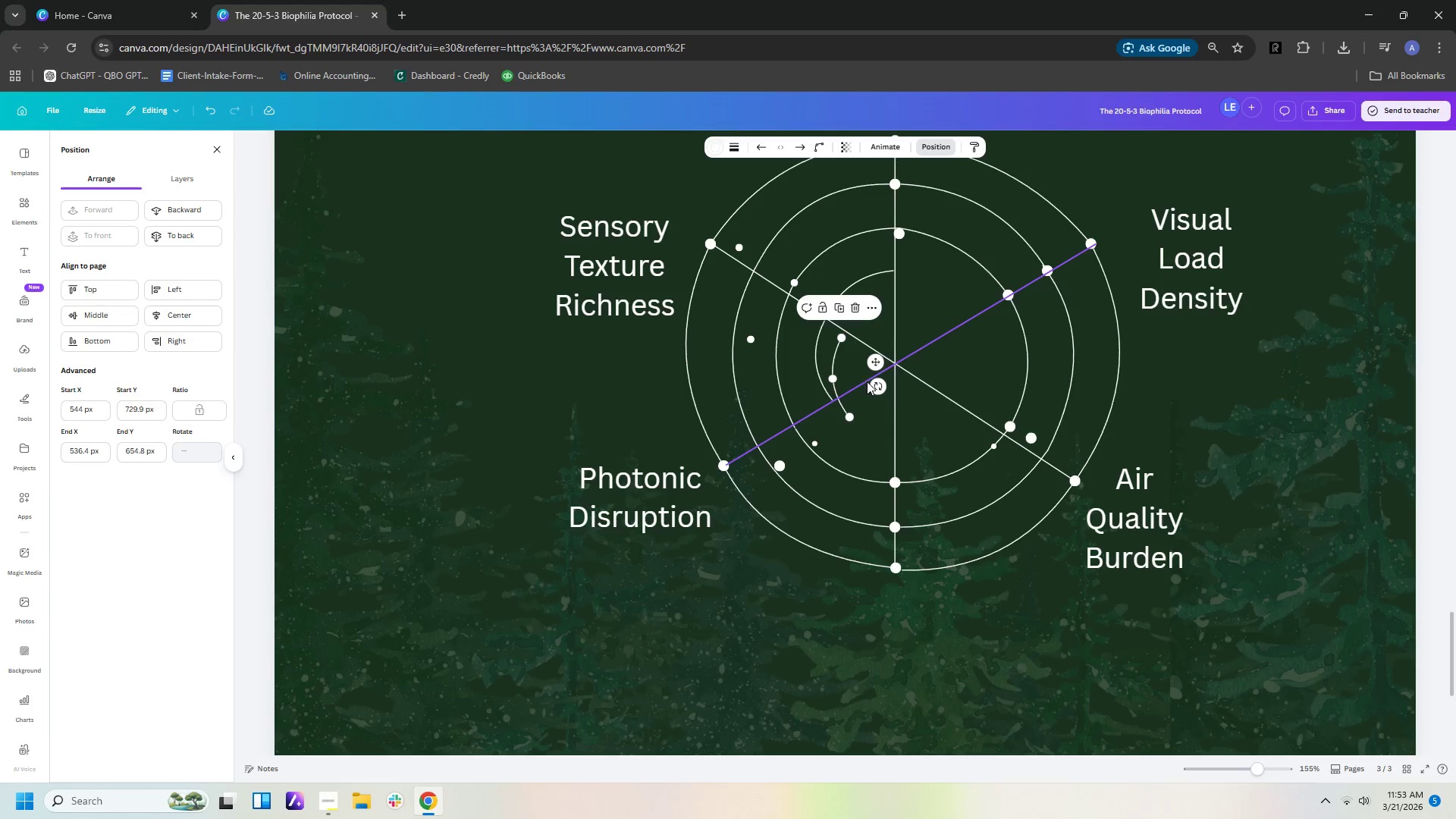 
left_click_drag(start_coordinate=[876, 382], to_coordinate=[836, 388])
 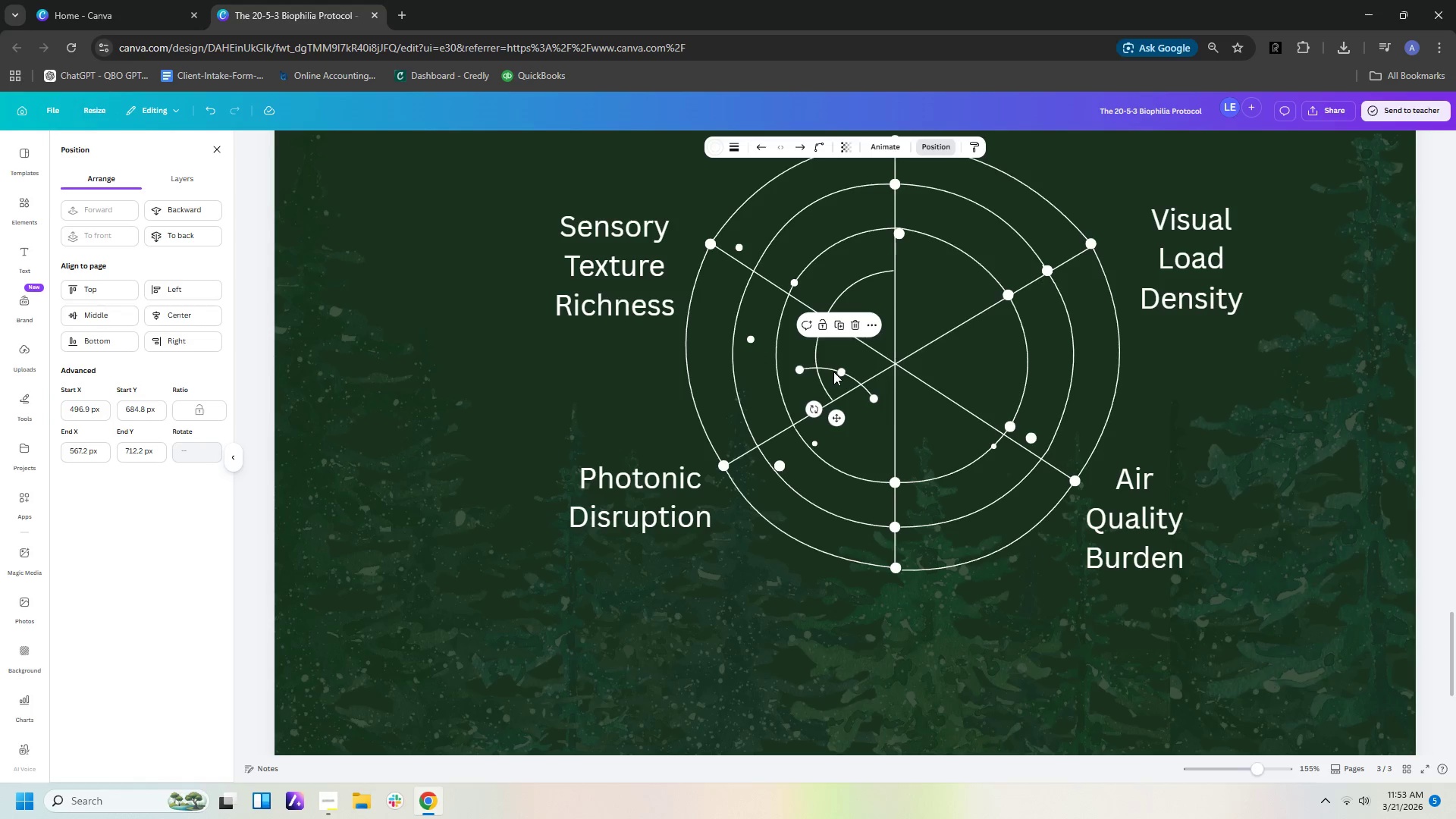 
left_click_drag(start_coordinate=[833, 369], to_coordinate=[927, 271])
 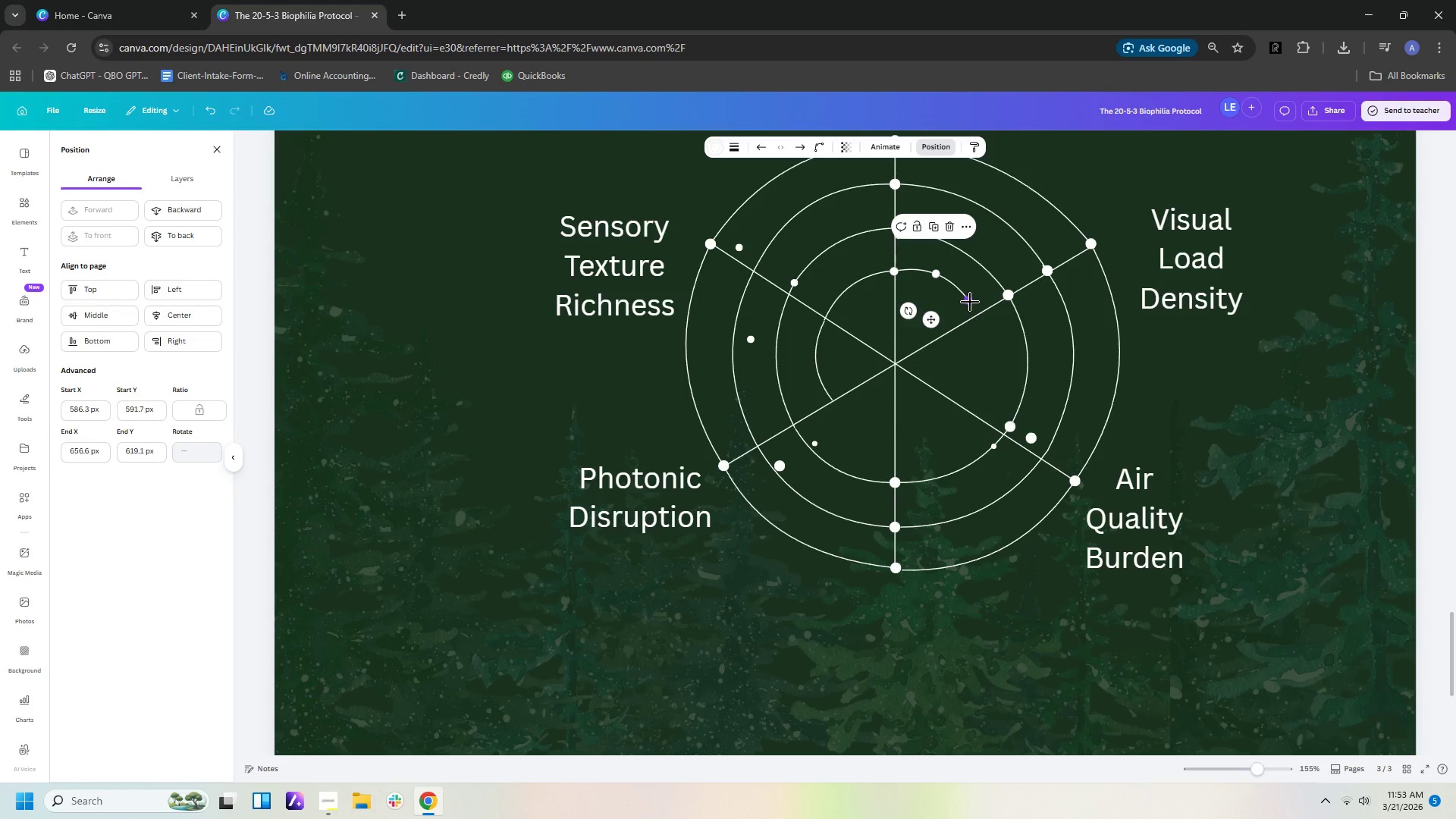 
left_click_drag(start_coordinate=[970, 302], to_coordinate=[977, 318])
 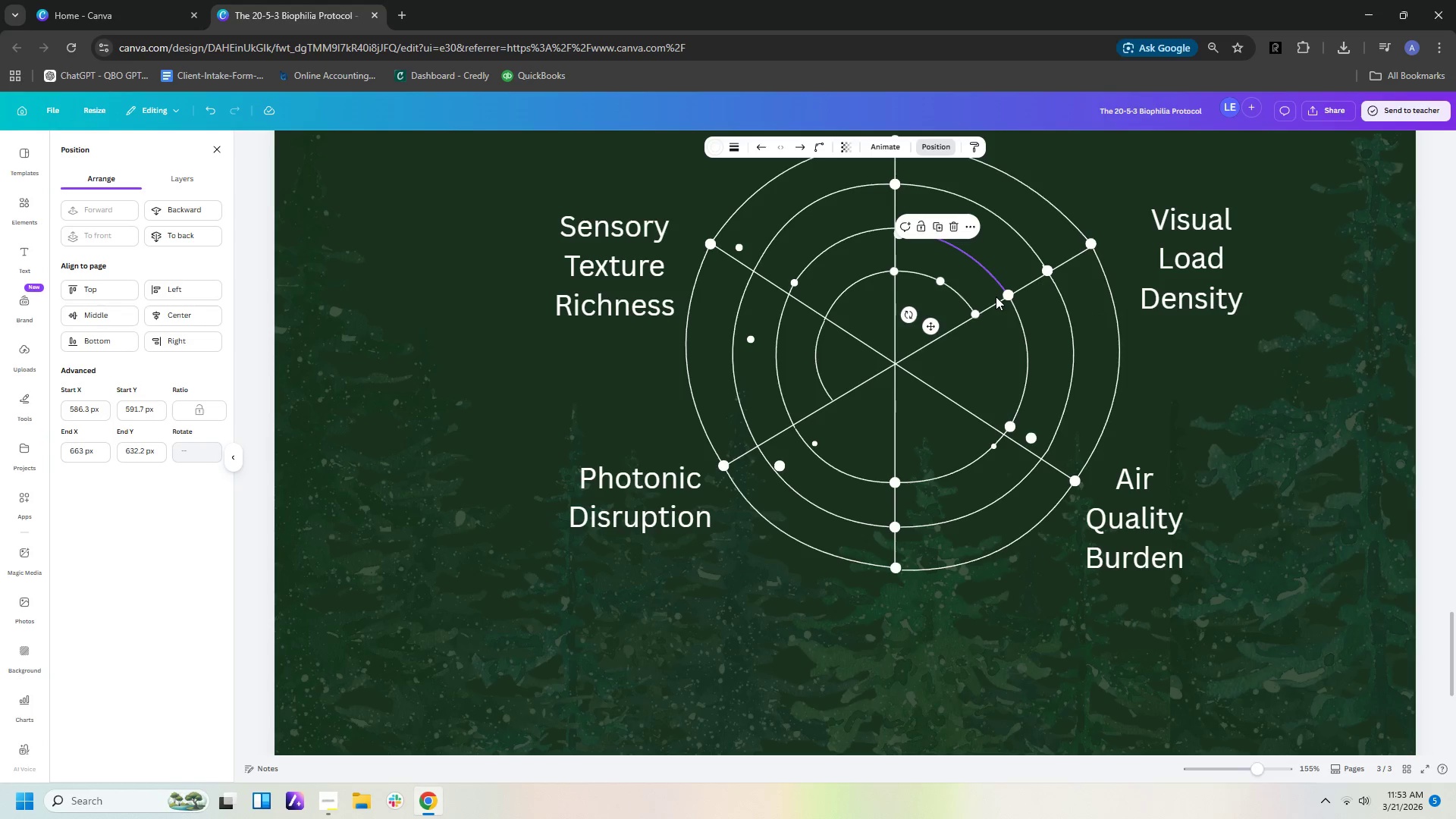 
key(Control+V)
 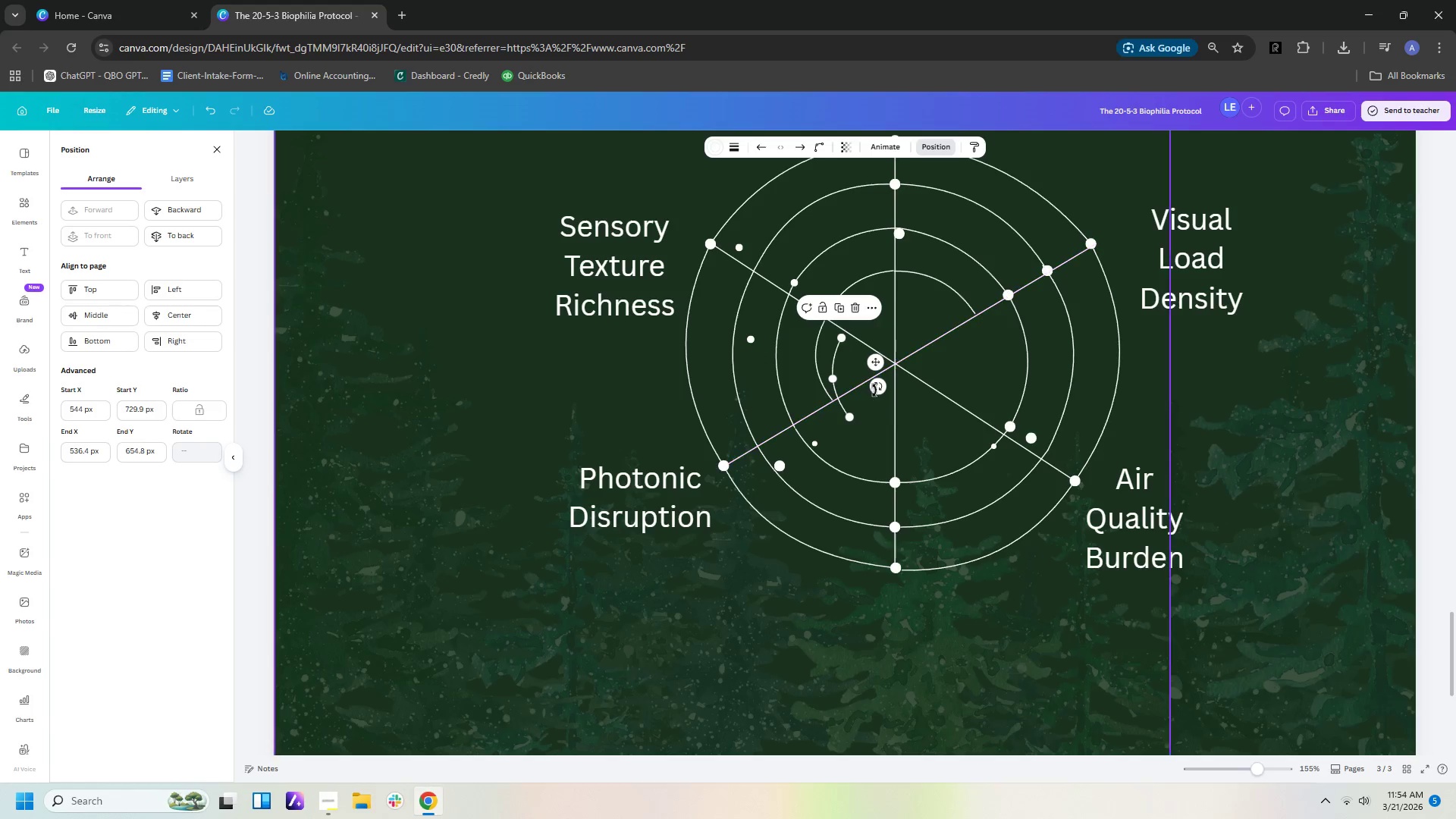 
left_click_drag(start_coordinate=[882, 385], to_coordinate=[895, 334])
 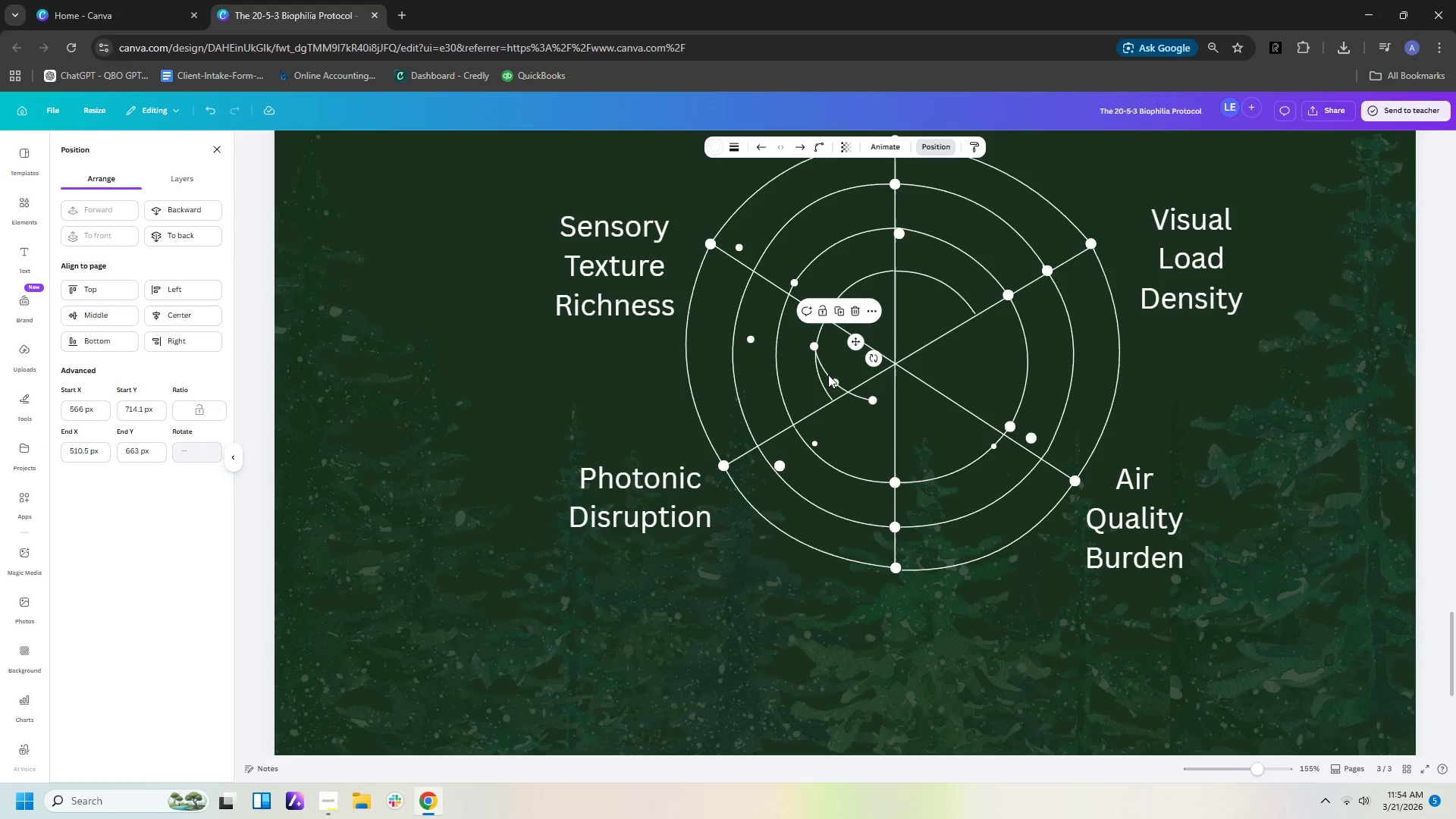 
left_click_drag(start_coordinate=[827, 375], to_coordinate=[846, 428])
 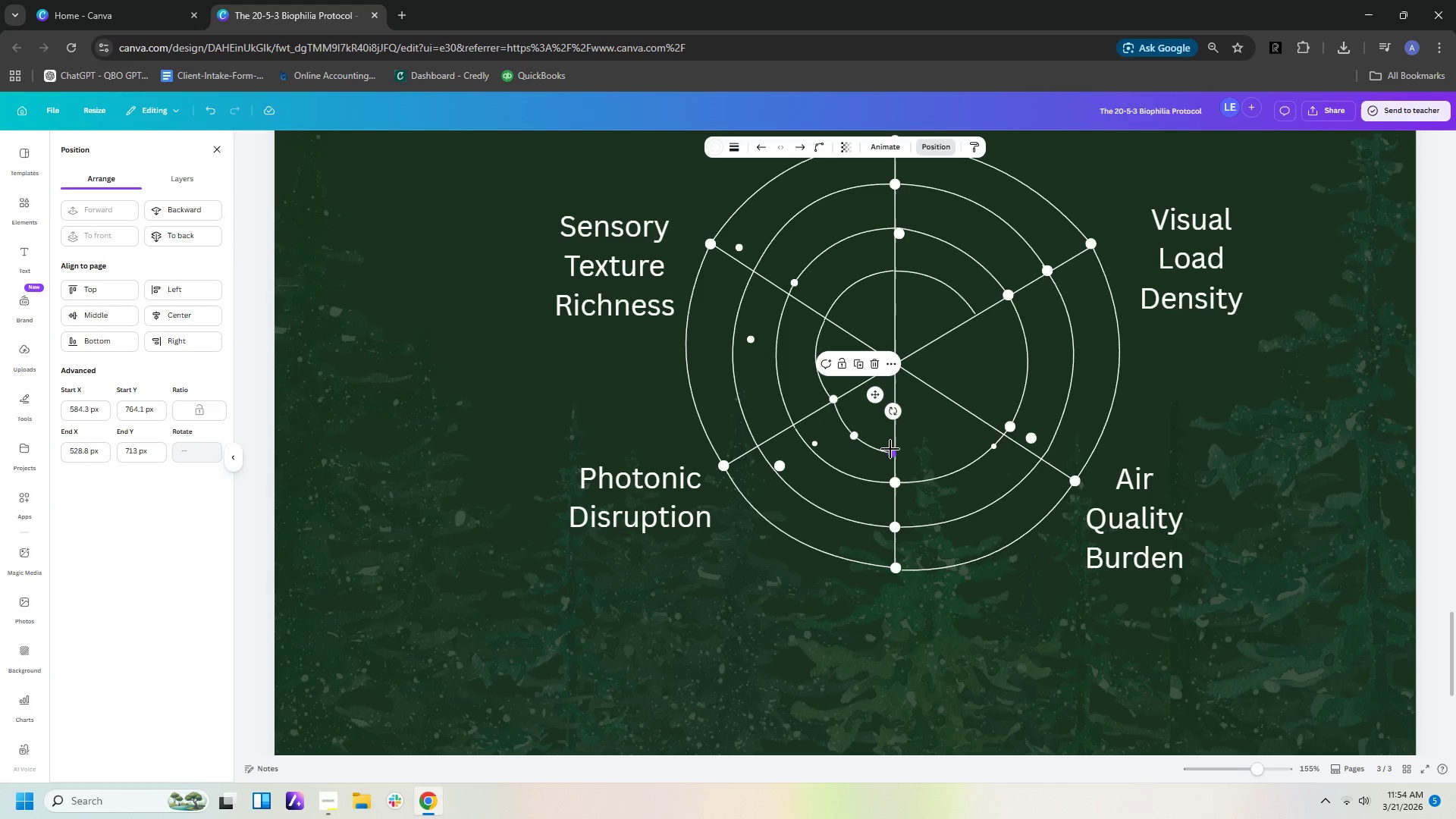 
left_click_drag(start_coordinate=[892, 450], to_coordinate=[892, 434])
 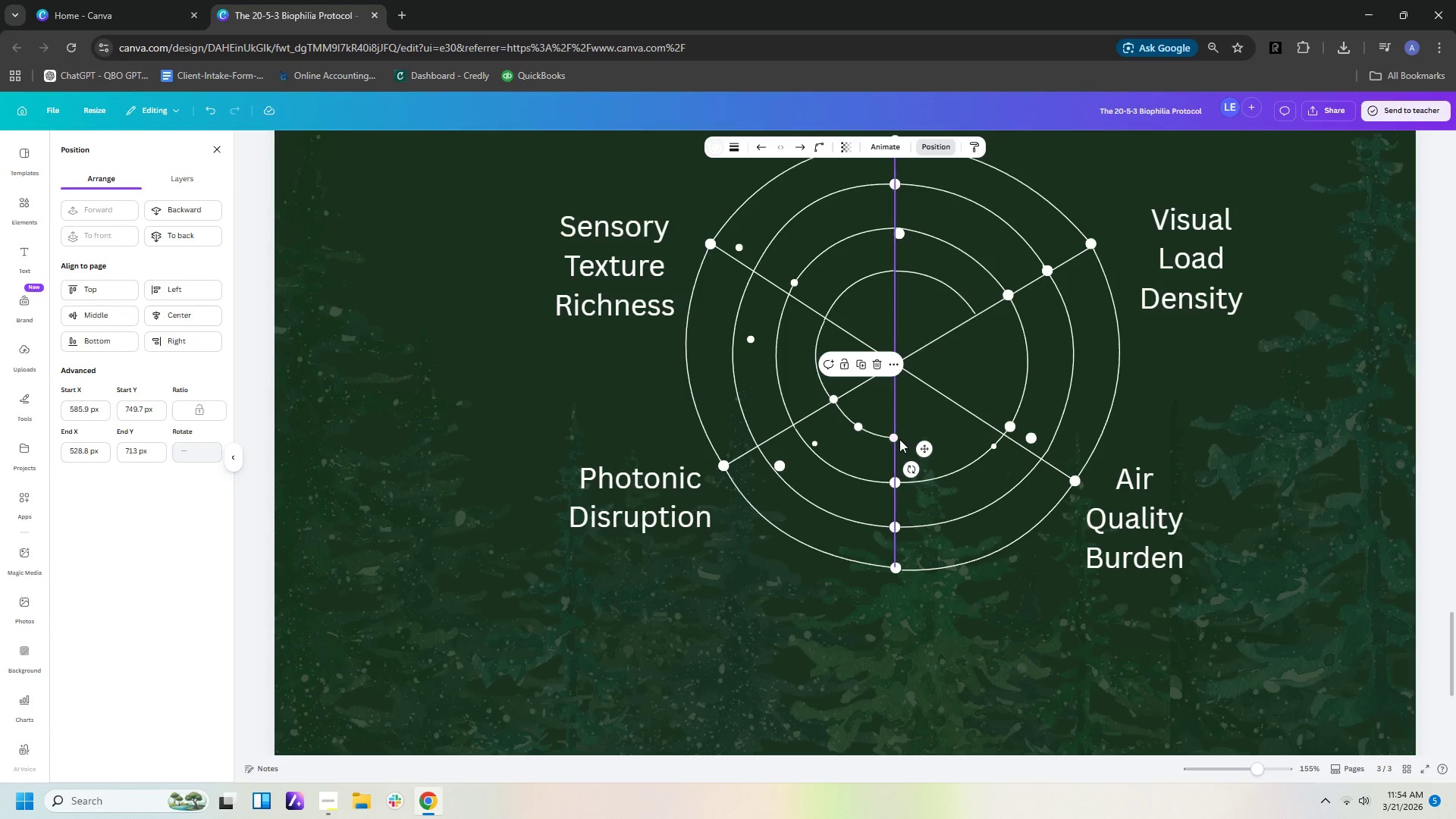 
key(Control+V)
 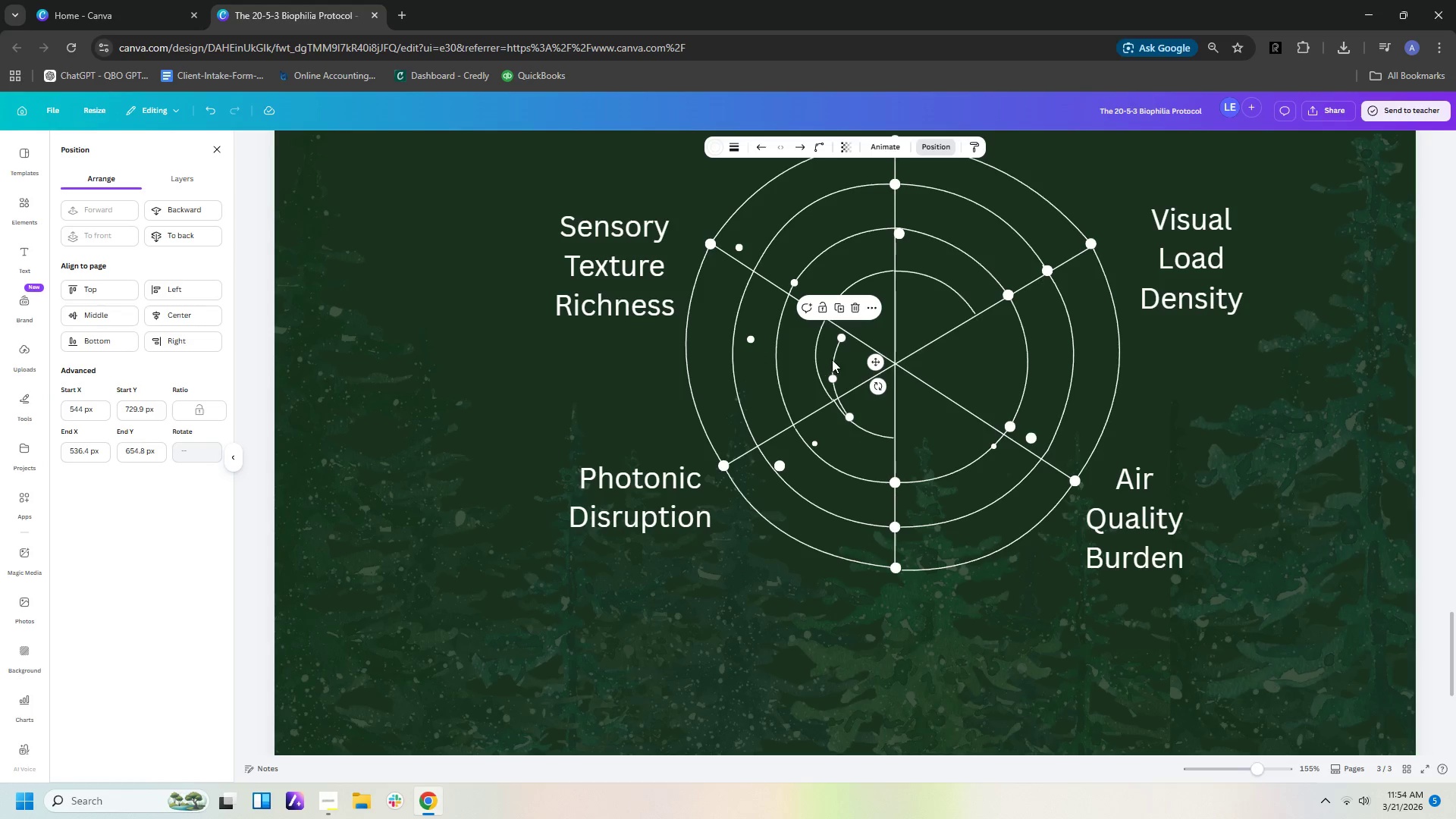 
left_click_drag(start_coordinate=[835, 362], to_coordinate=[926, 408])
 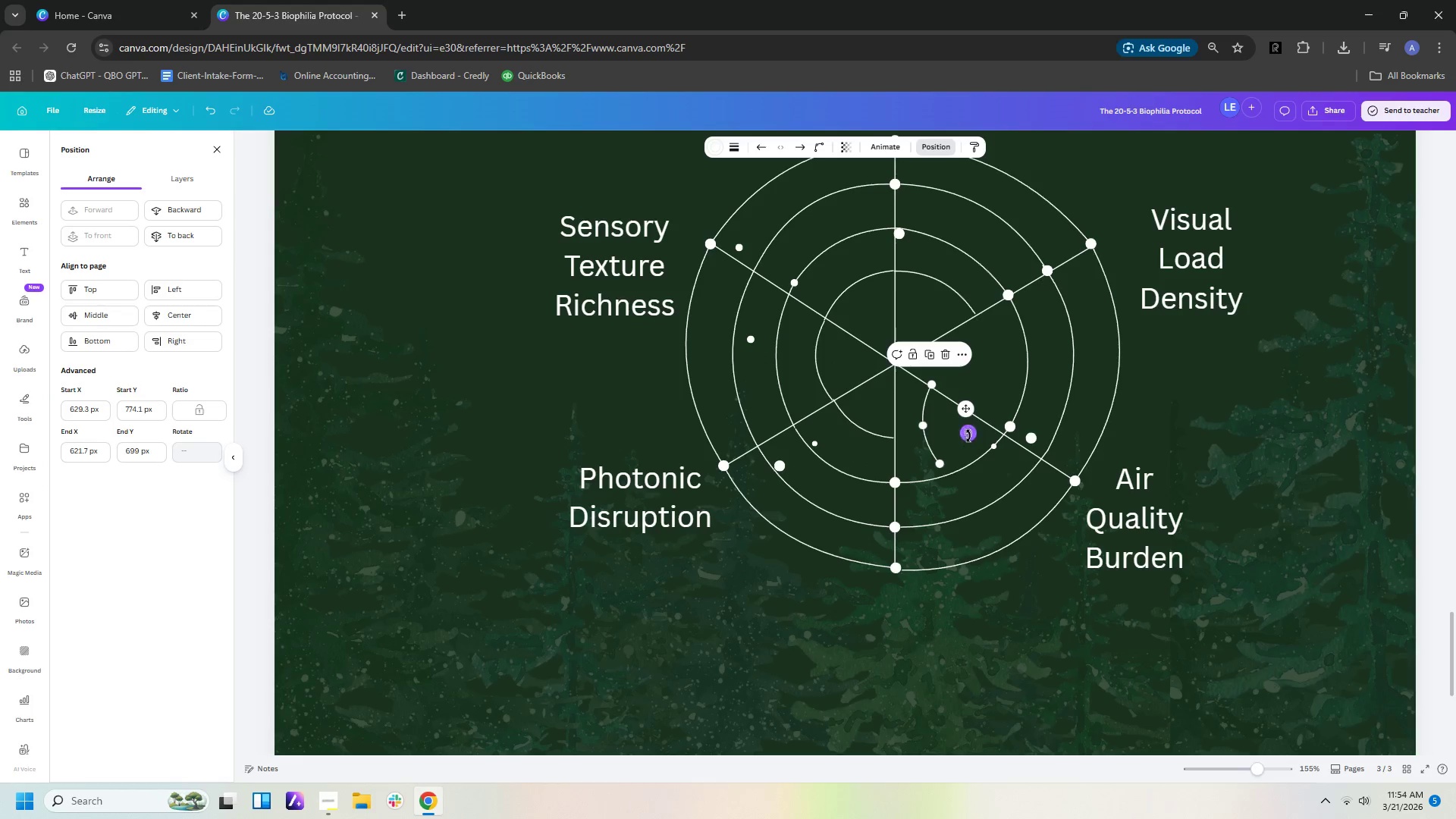 
left_click_drag(start_coordinate=[968, 434], to_coordinate=[911, 370])
 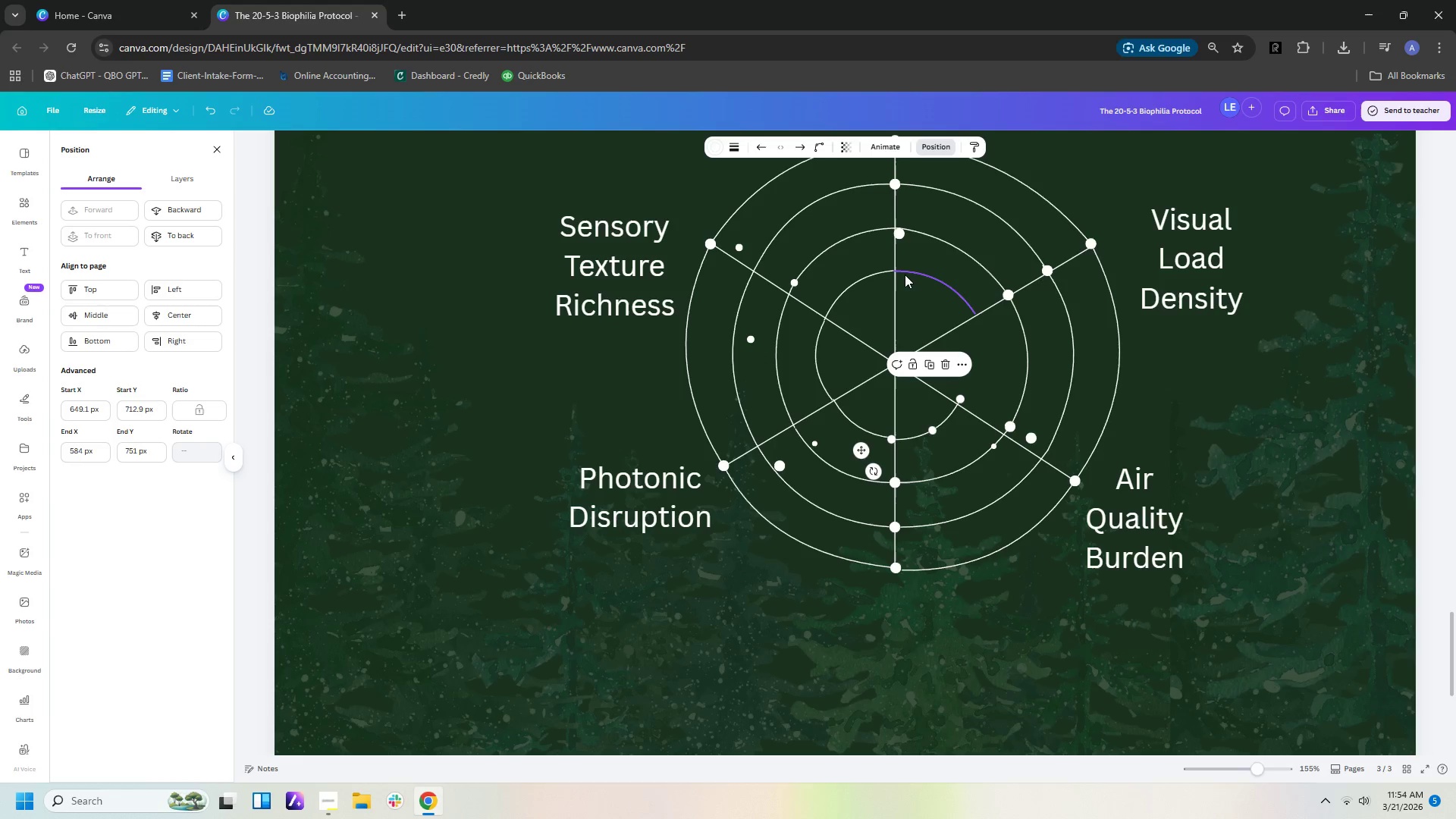 
wait(6.41)
 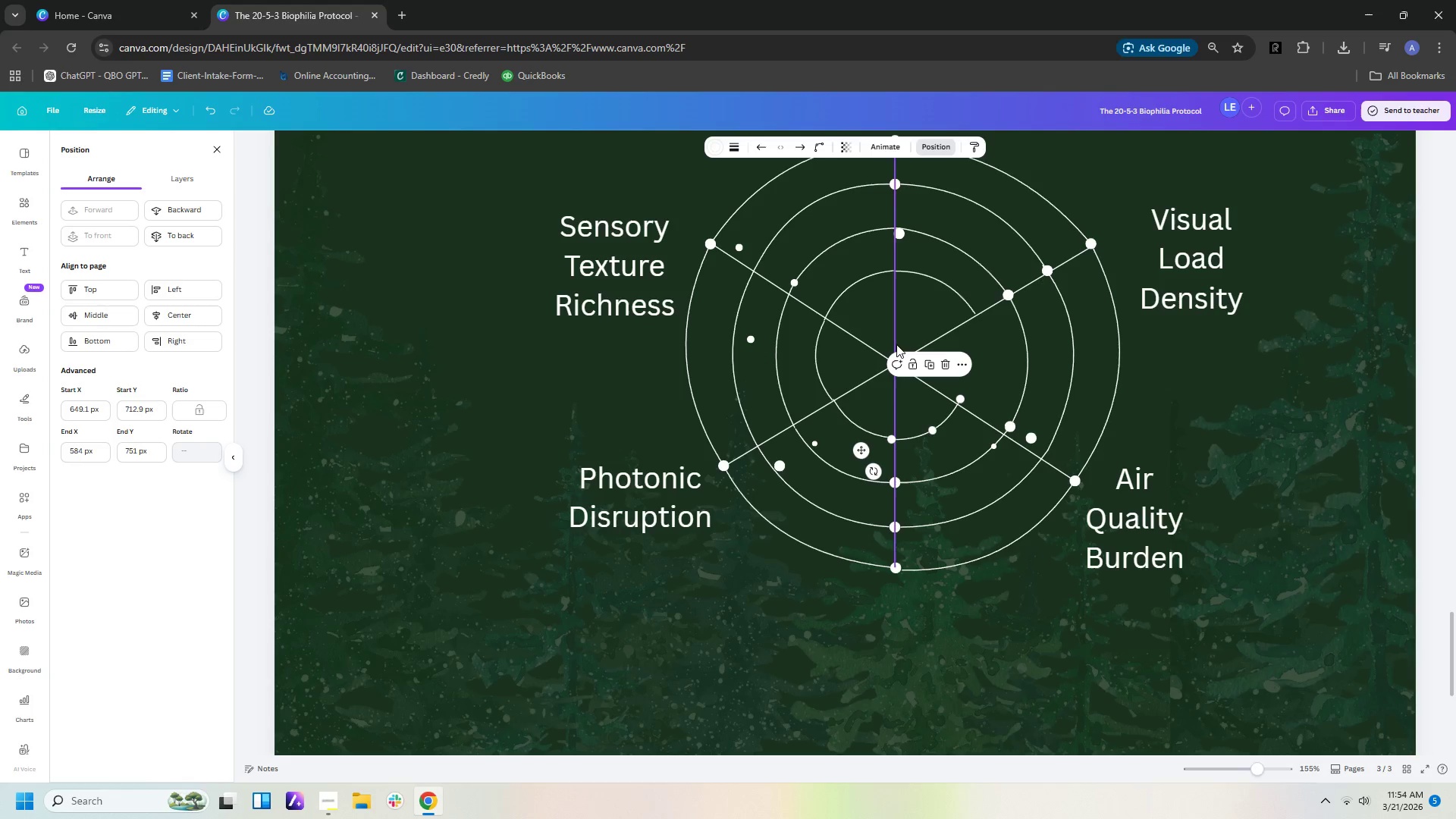 
left_click_drag(start_coordinate=[963, 398], to_coordinate=[967, 406])
 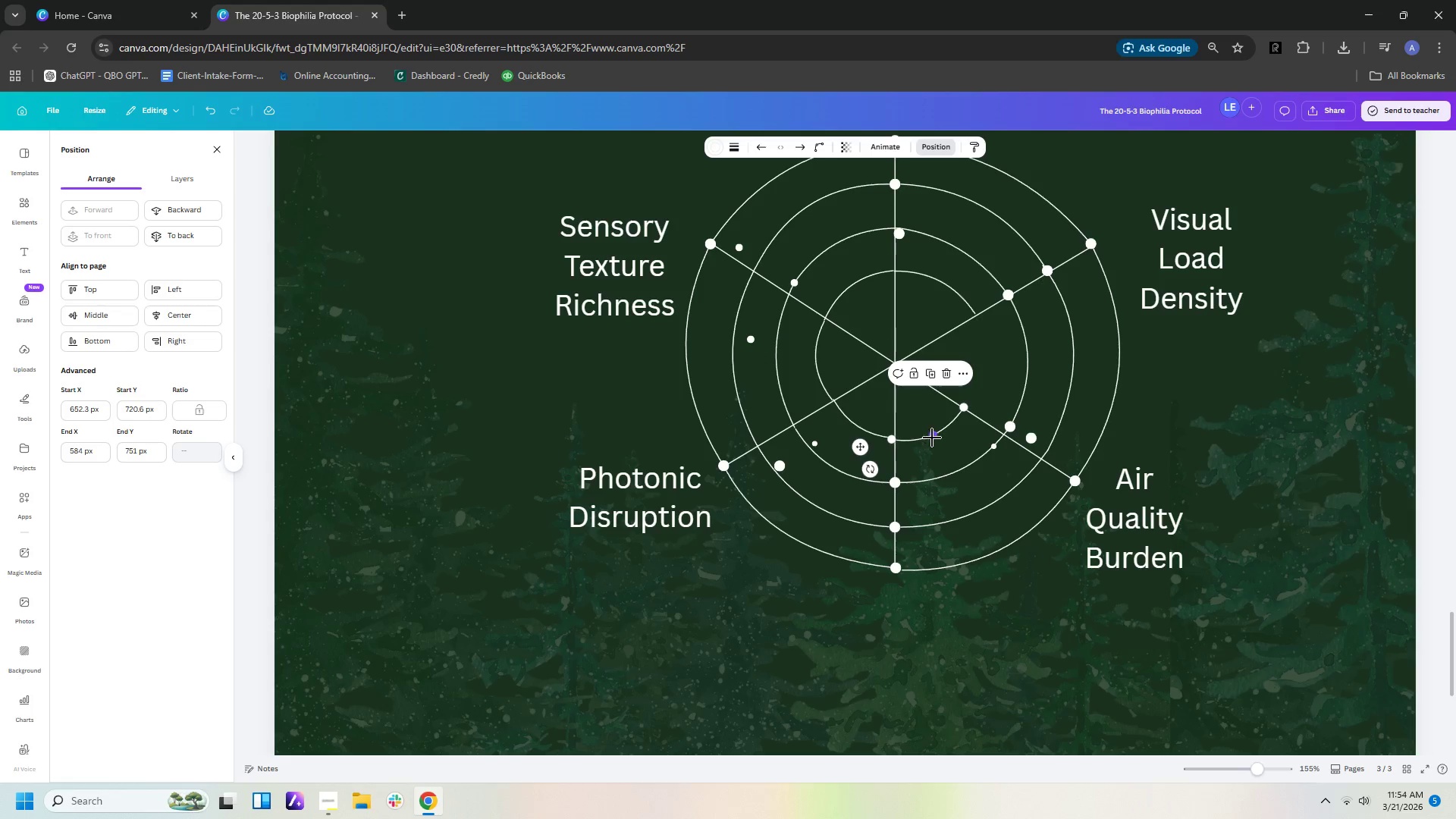 
left_click_drag(start_coordinate=[933, 439], to_coordinate=[932, 433])
 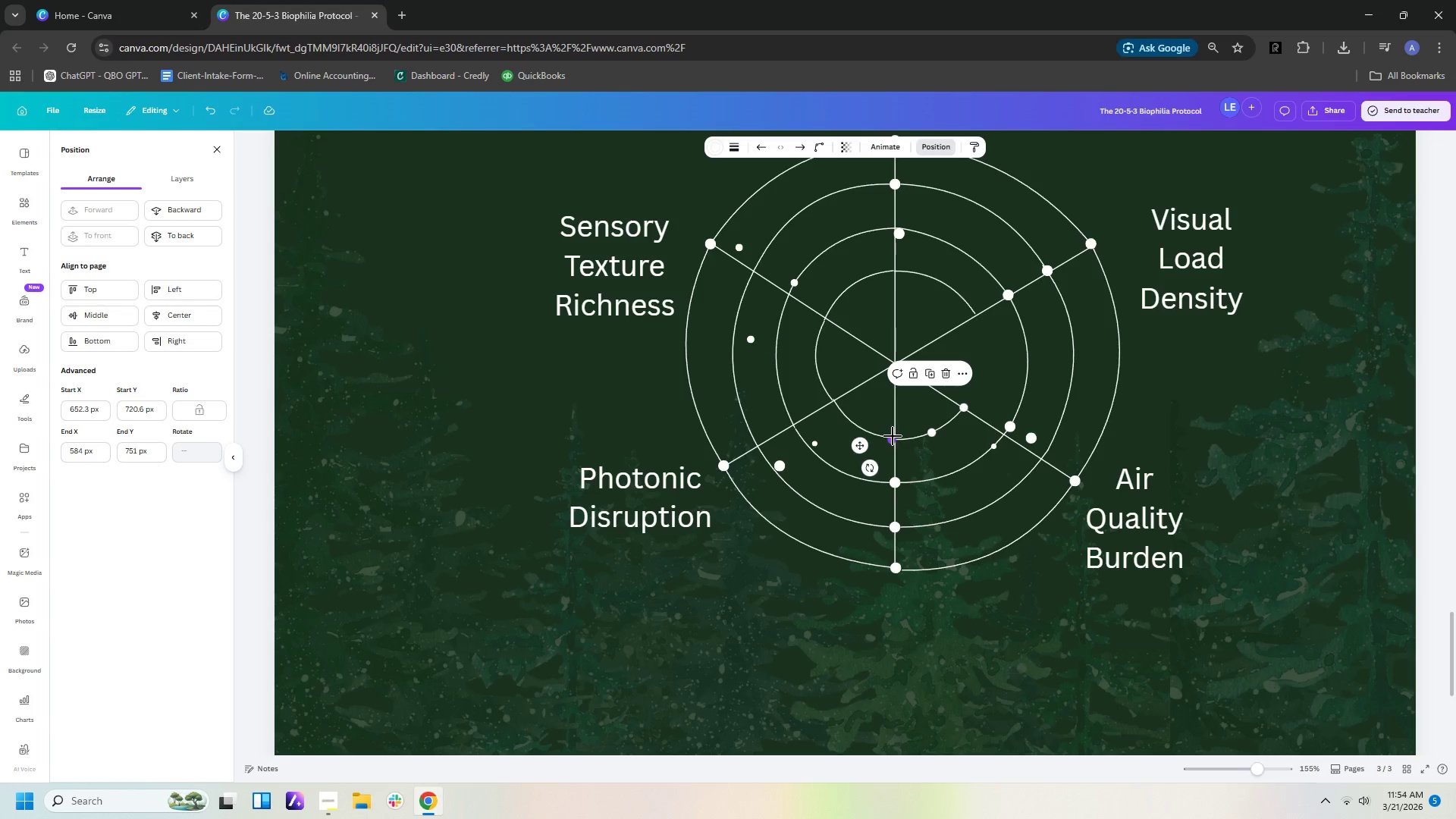 
left_click([893, 436])
 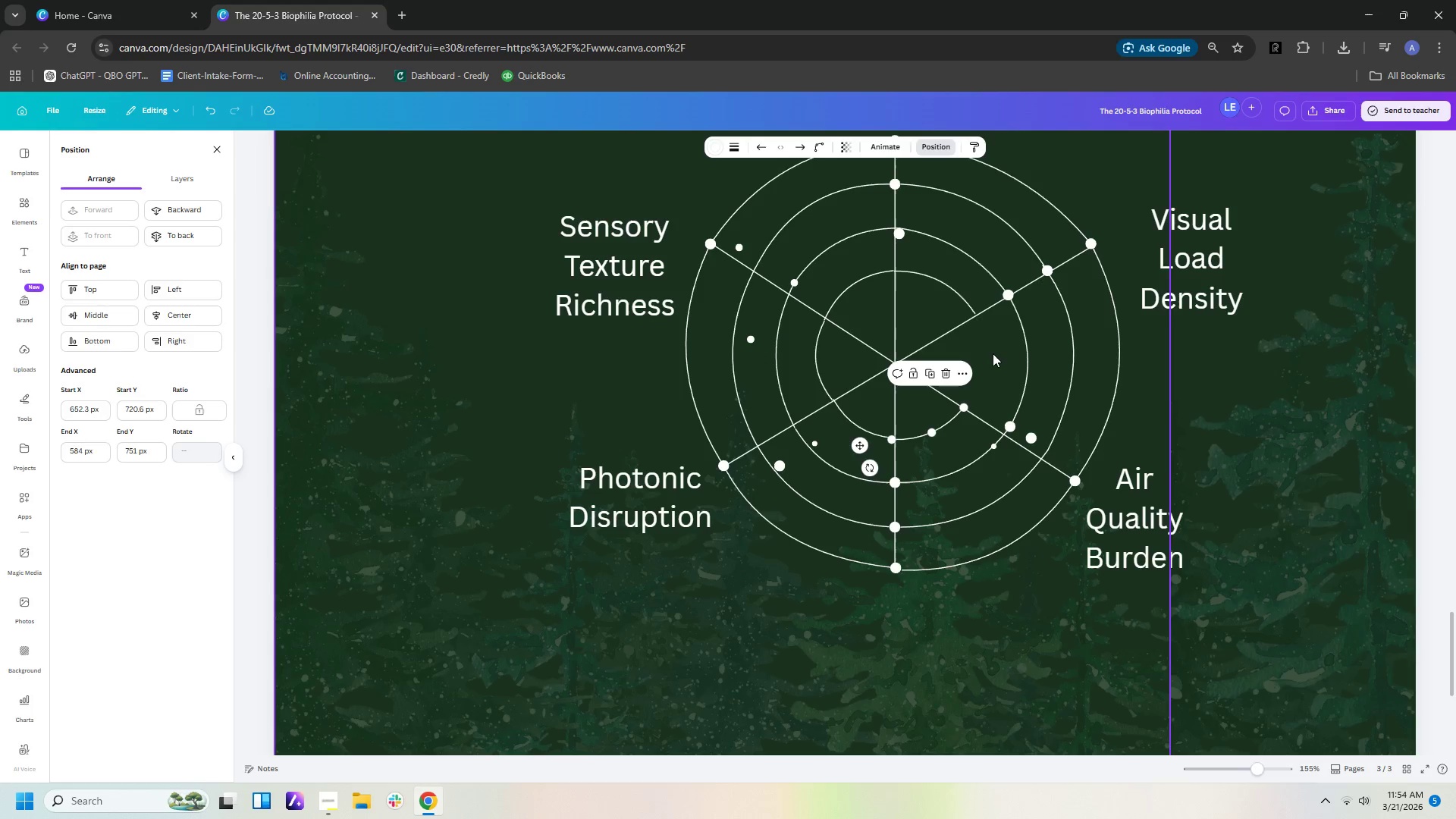 
left_click([993, 353])
 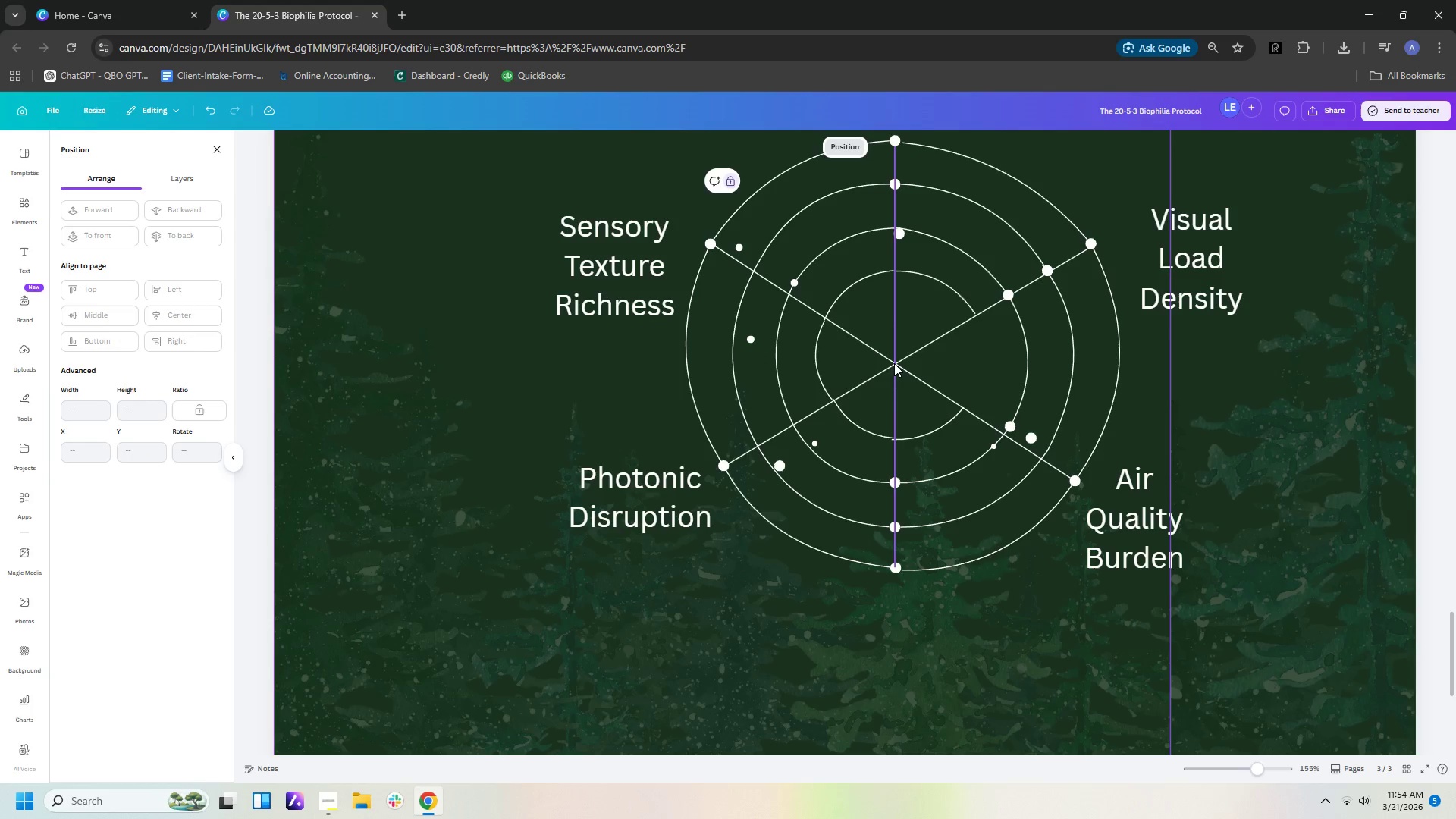 
left_click_drag(start_coordinate=[896, 364], to_coordinate=[896, 360])
 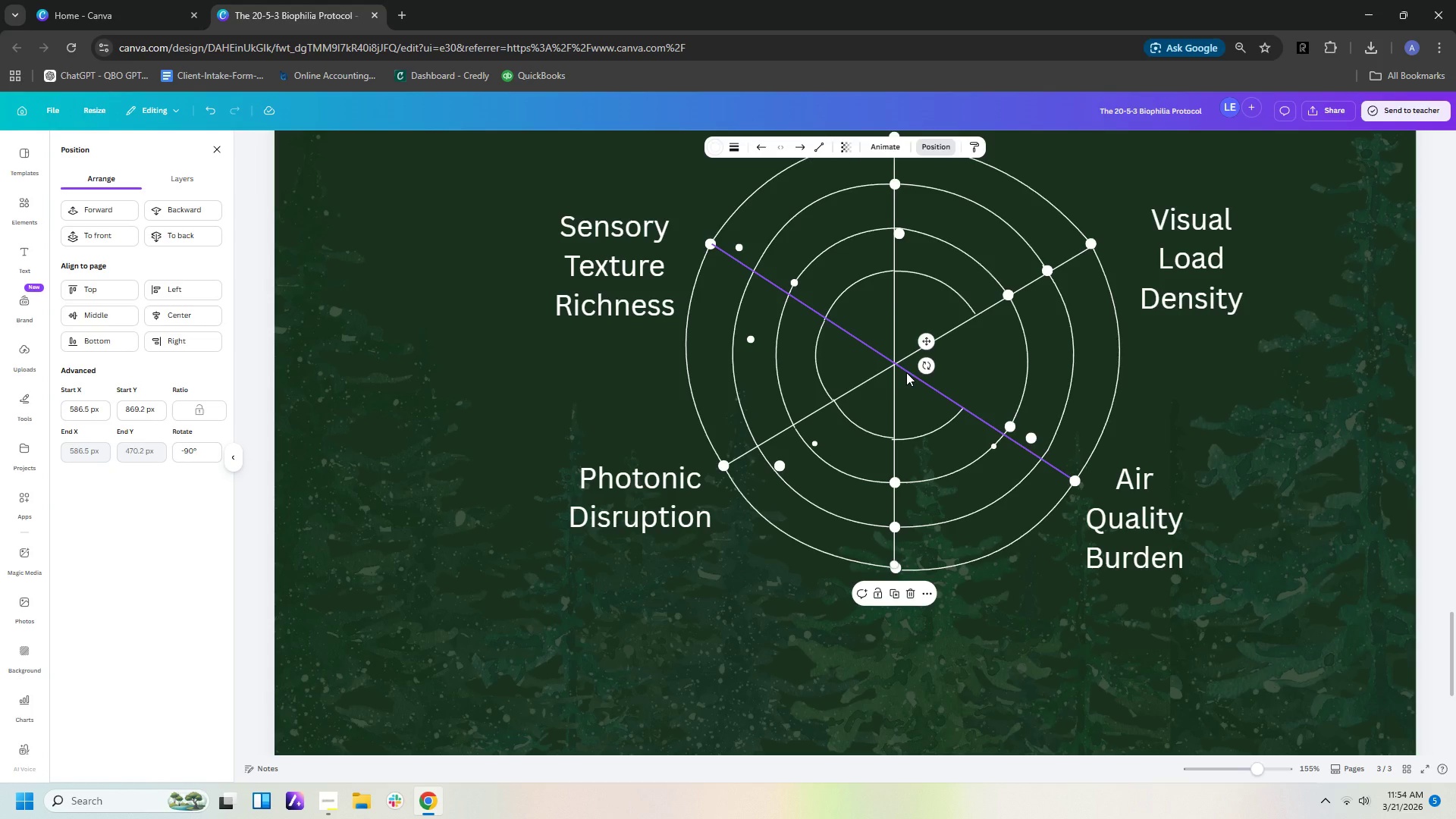 
left_click_drag(start_coordinate=[906, 372], to_coordinate=[906, 368])
 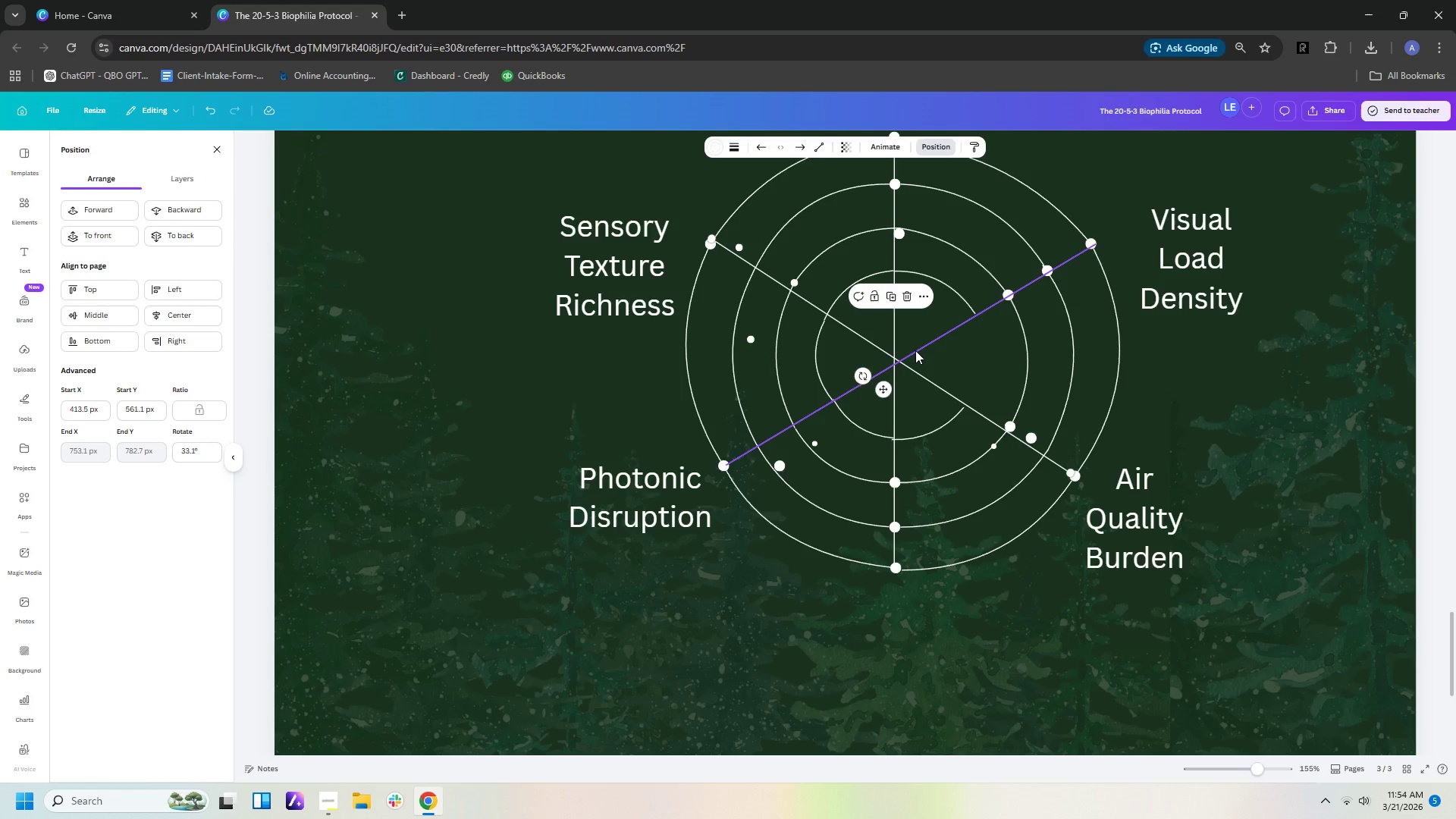 
left_click_drag(start_coordinate=[915, 350], to_coordinate=[911, 347])
 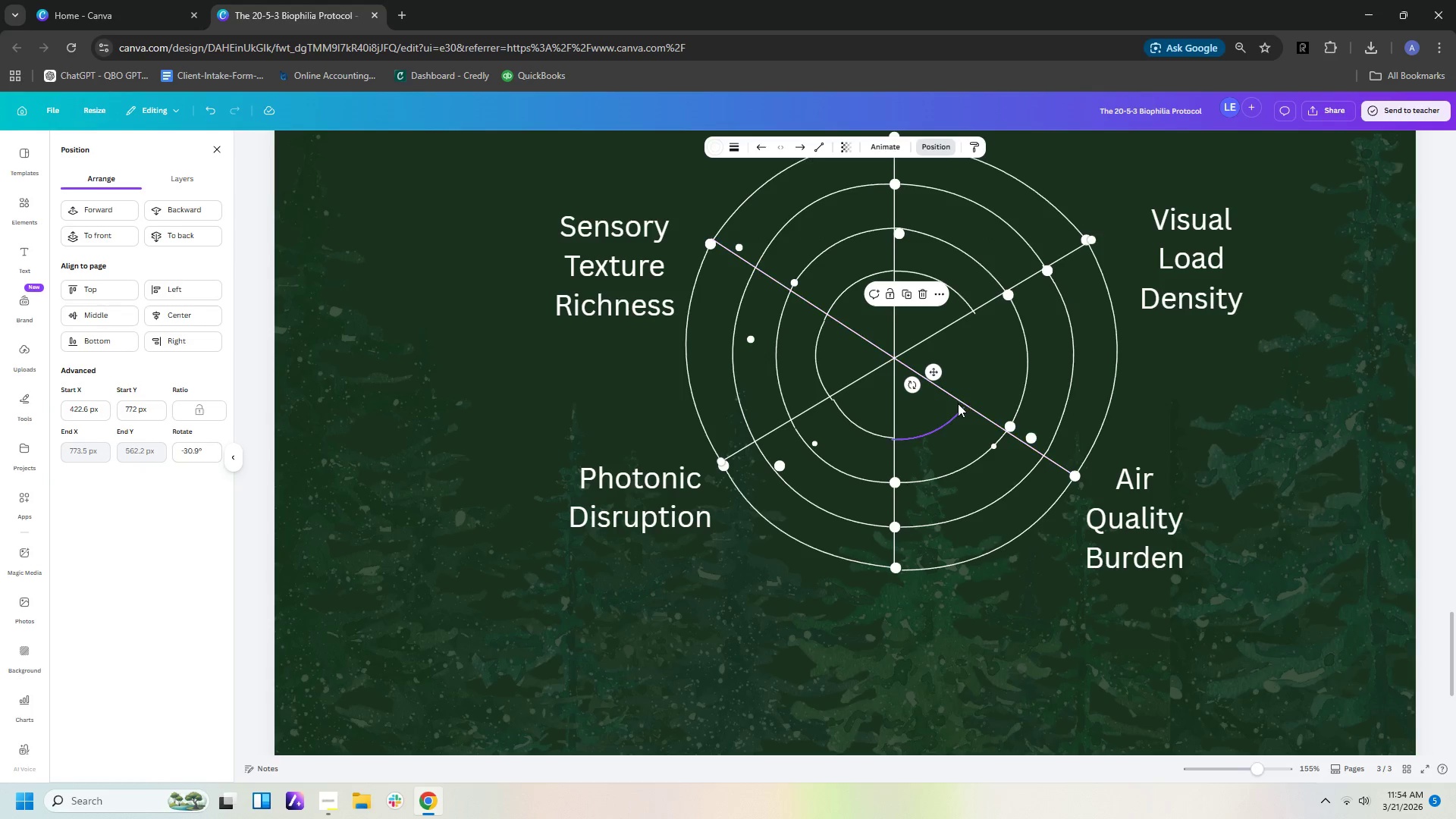 
left_click([958, 410])
 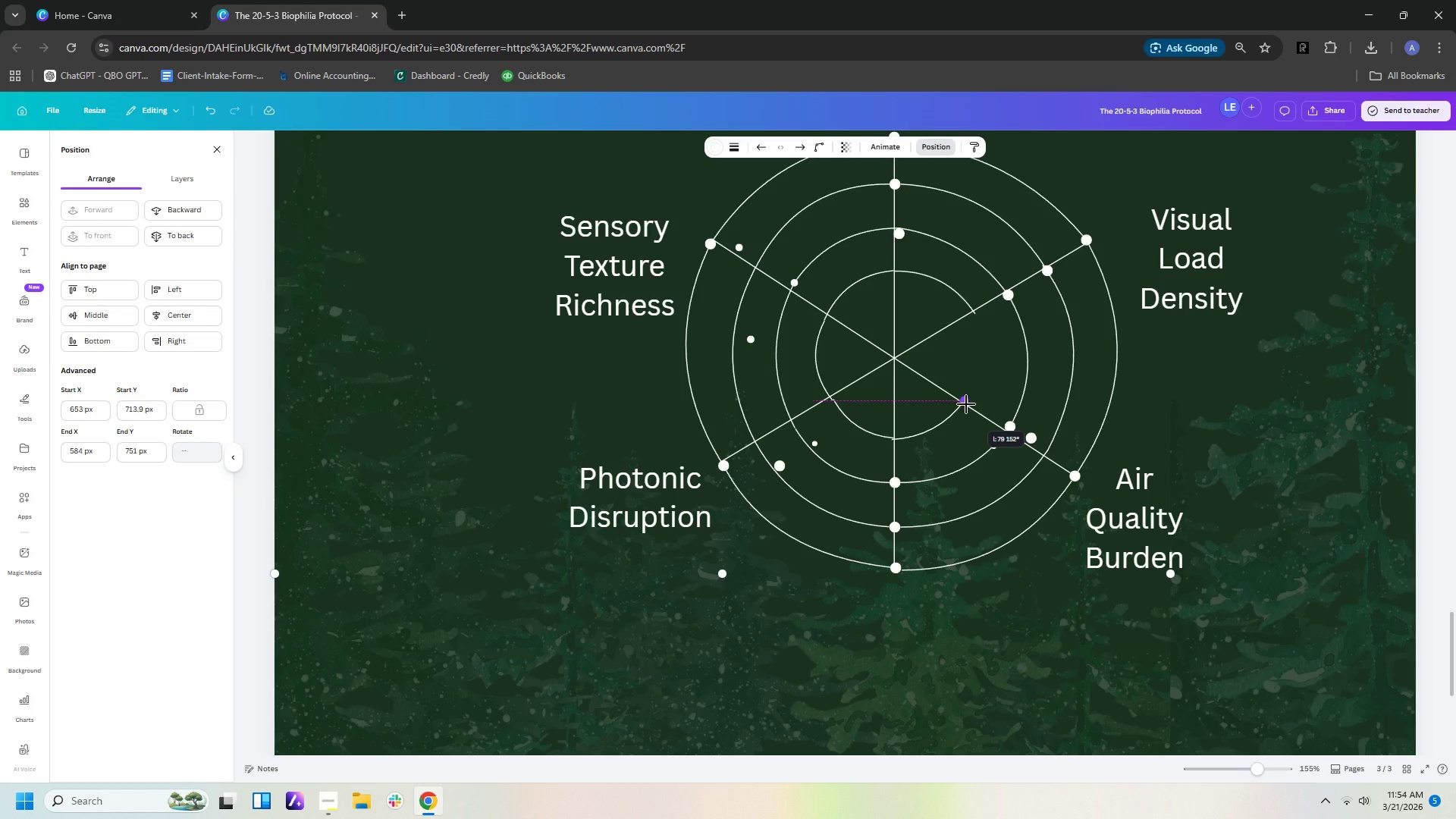 
key(Control+C)
 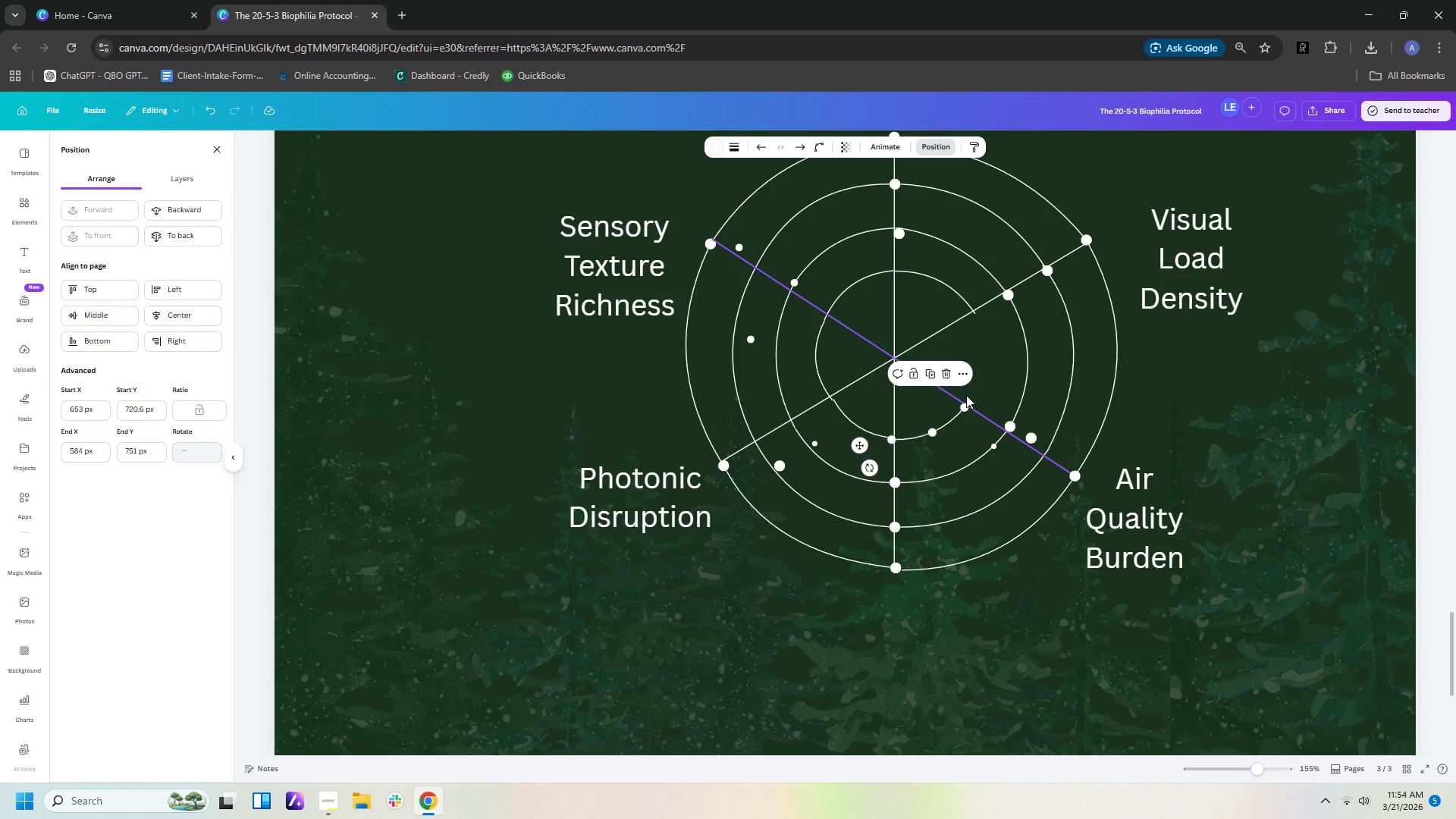 
key(Control+V)
 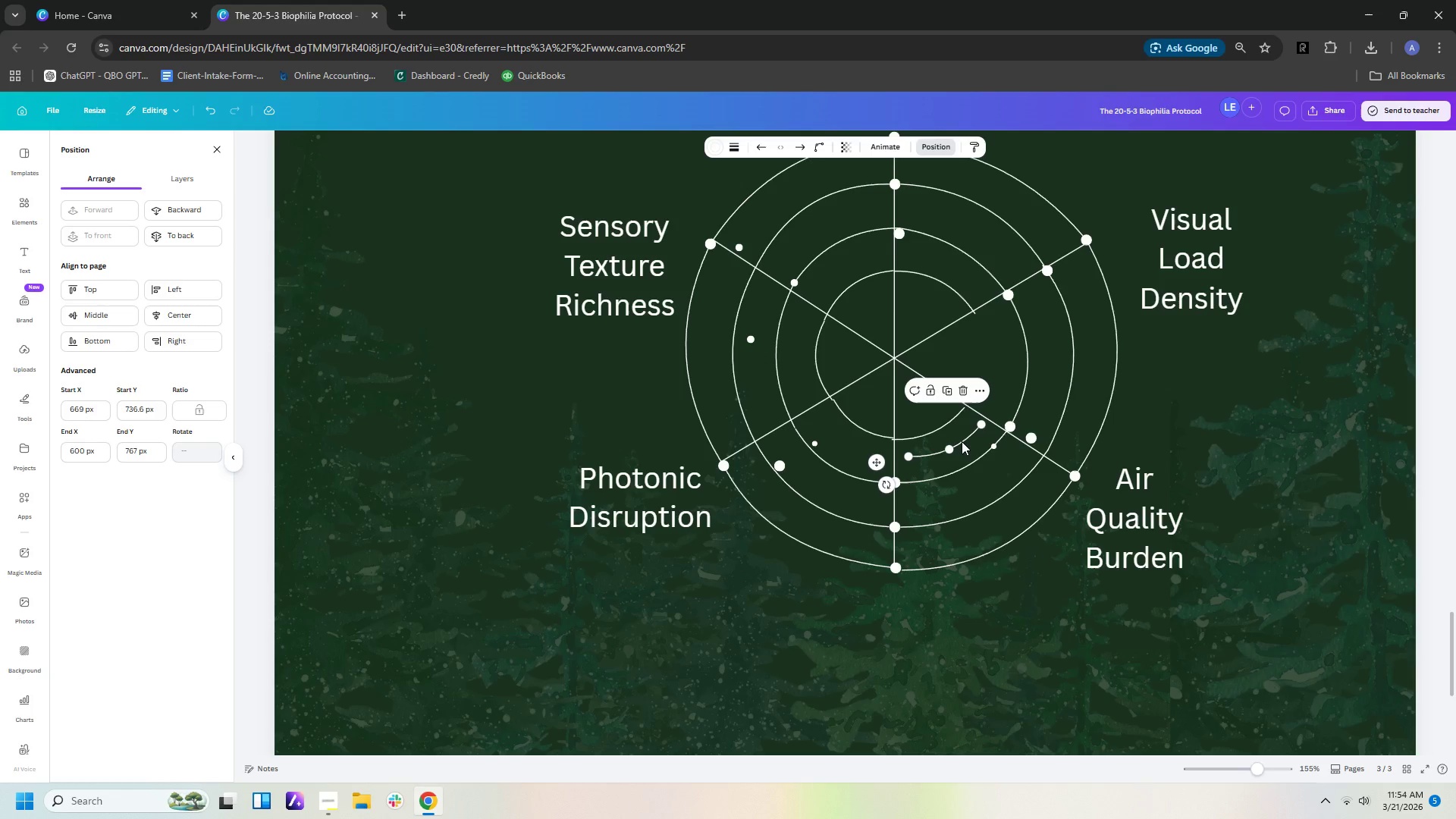 
left_click_drag(start_coordinate=[962, 440], to_coordinate=[977, 340])
 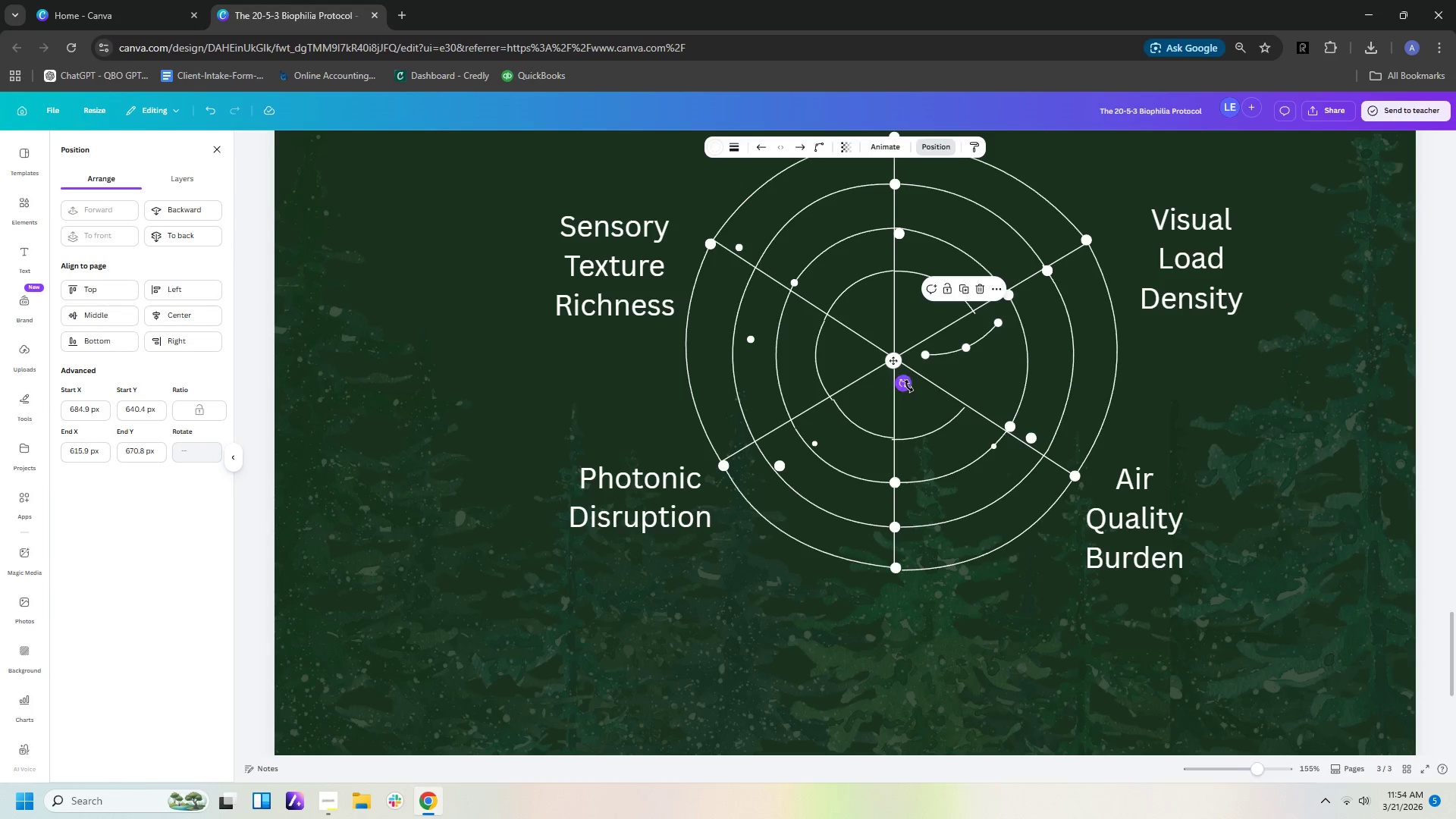 
left_click_drag(start_coordinate=[905, 386], to_coordinate=[982, 386])
 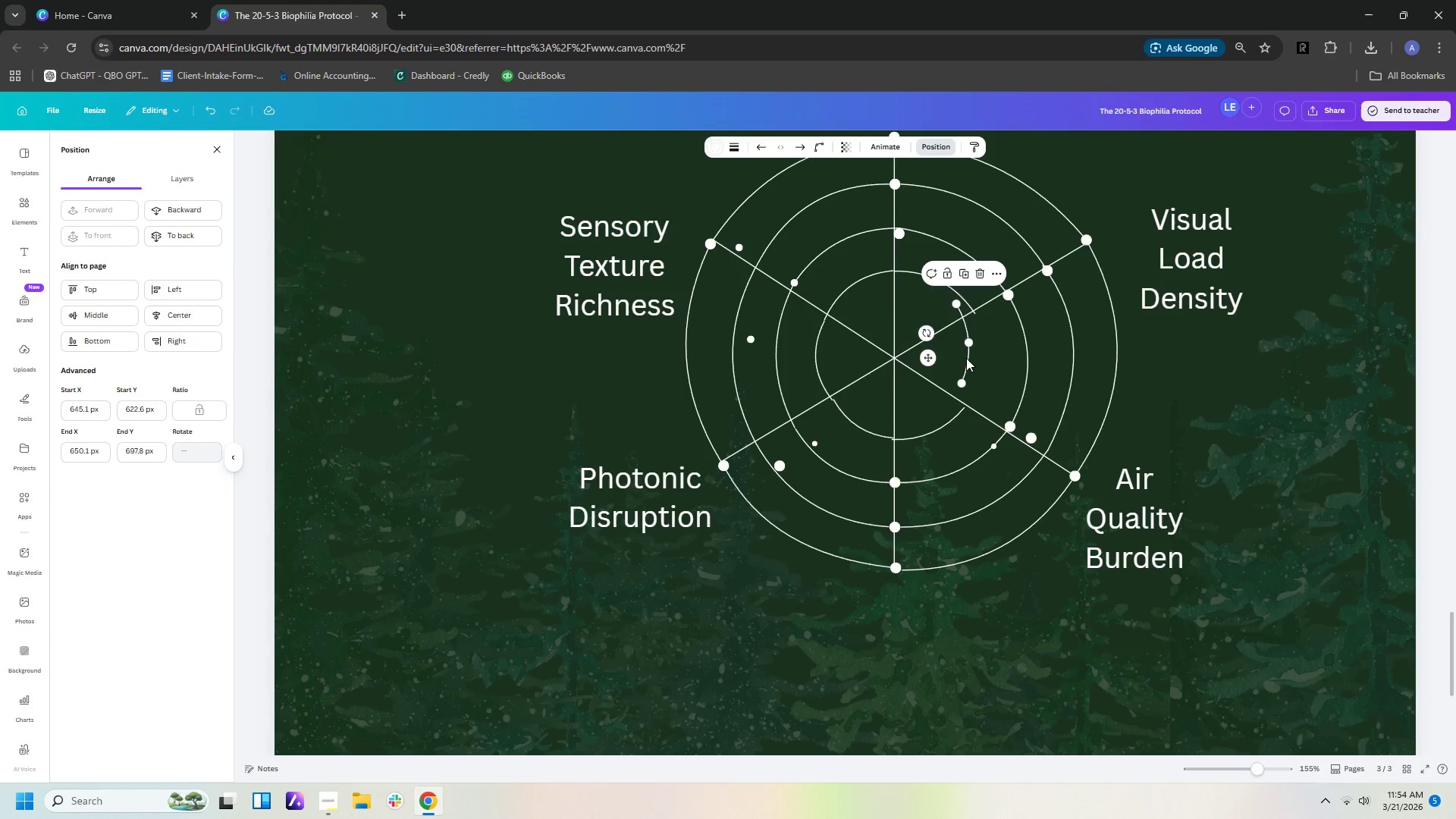 
left_click_drag(start_coordinate=[966, 358], to_coordinate=[984, 366])
 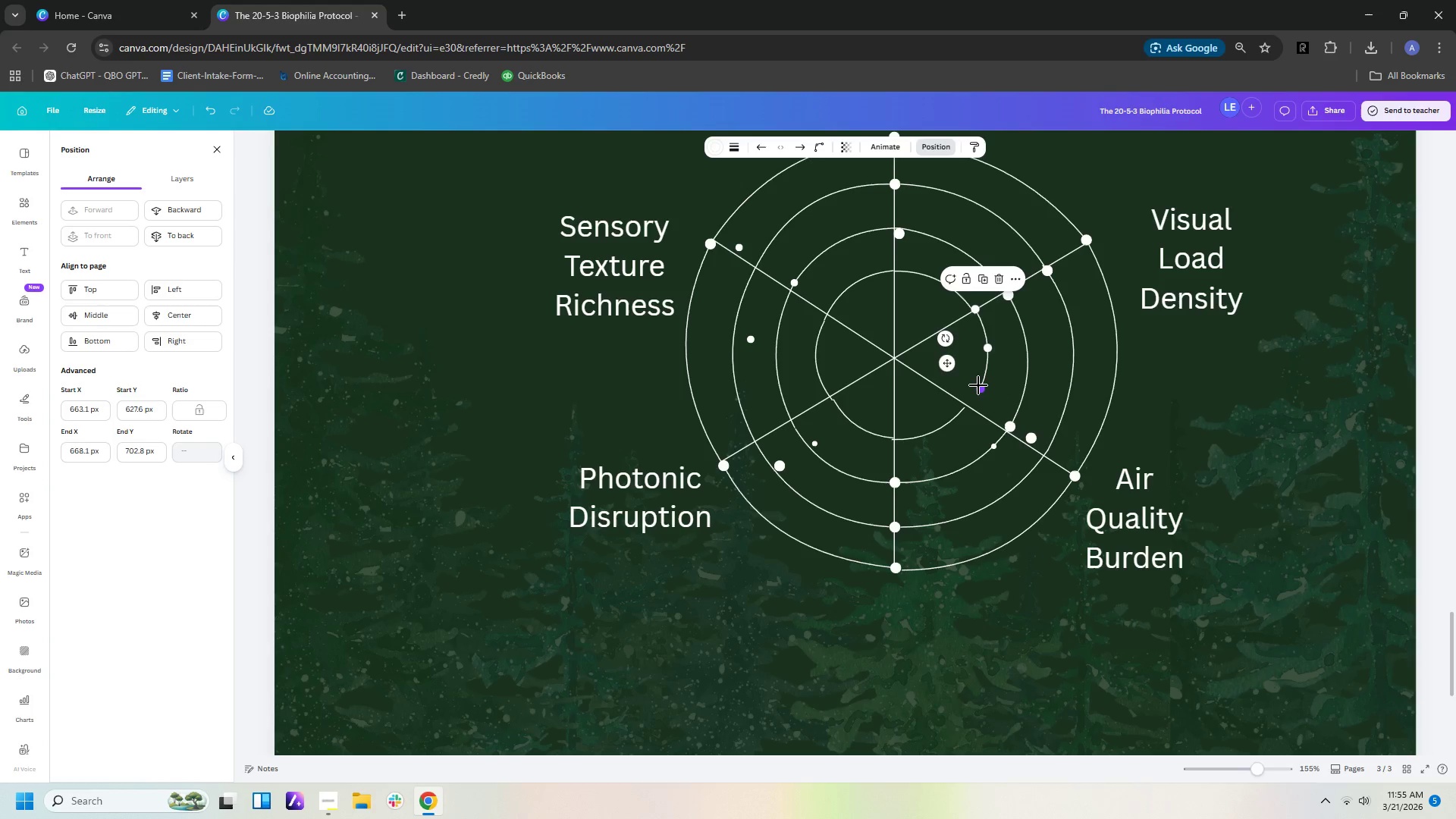 
left_click_drag(start_coordinate=[978, 387], to_coordinate=[968, 403])
 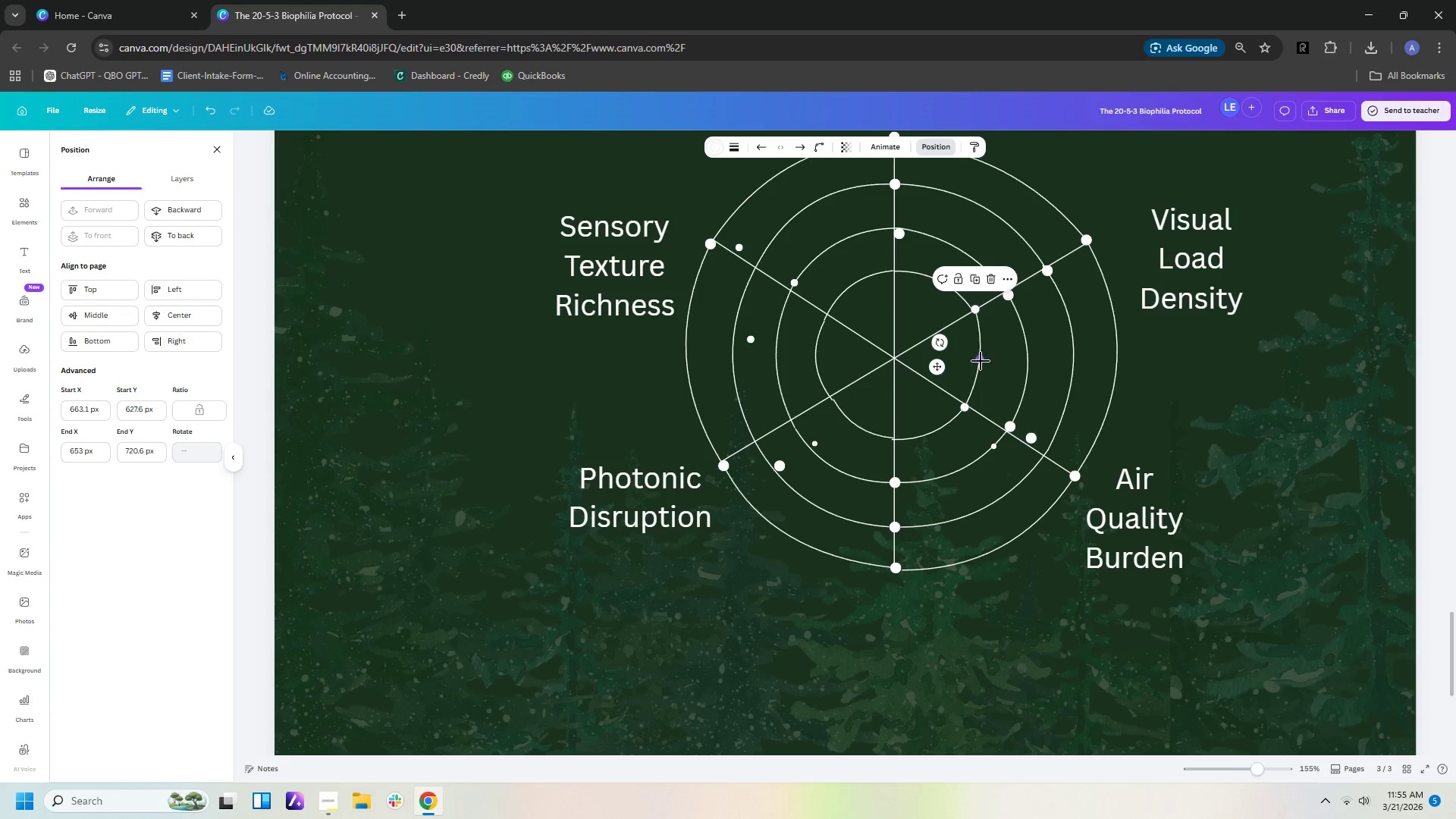 
left_click_drag(start_coordinate=[981, 359], to_coordinate=[984, 361])
 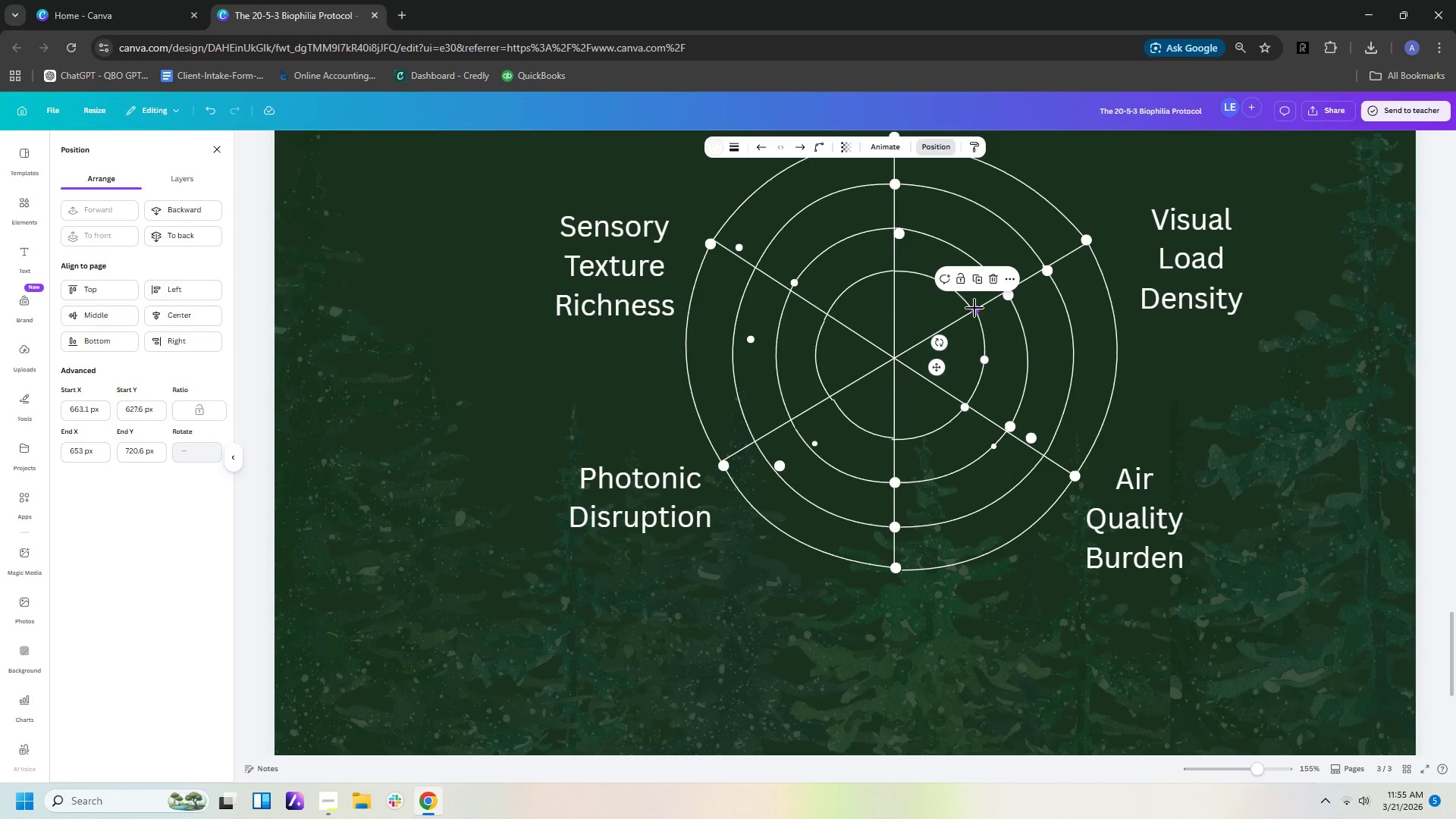 
left_click_drag(start_coordinate=[975, 309], to_coordinate=[971, 311])
 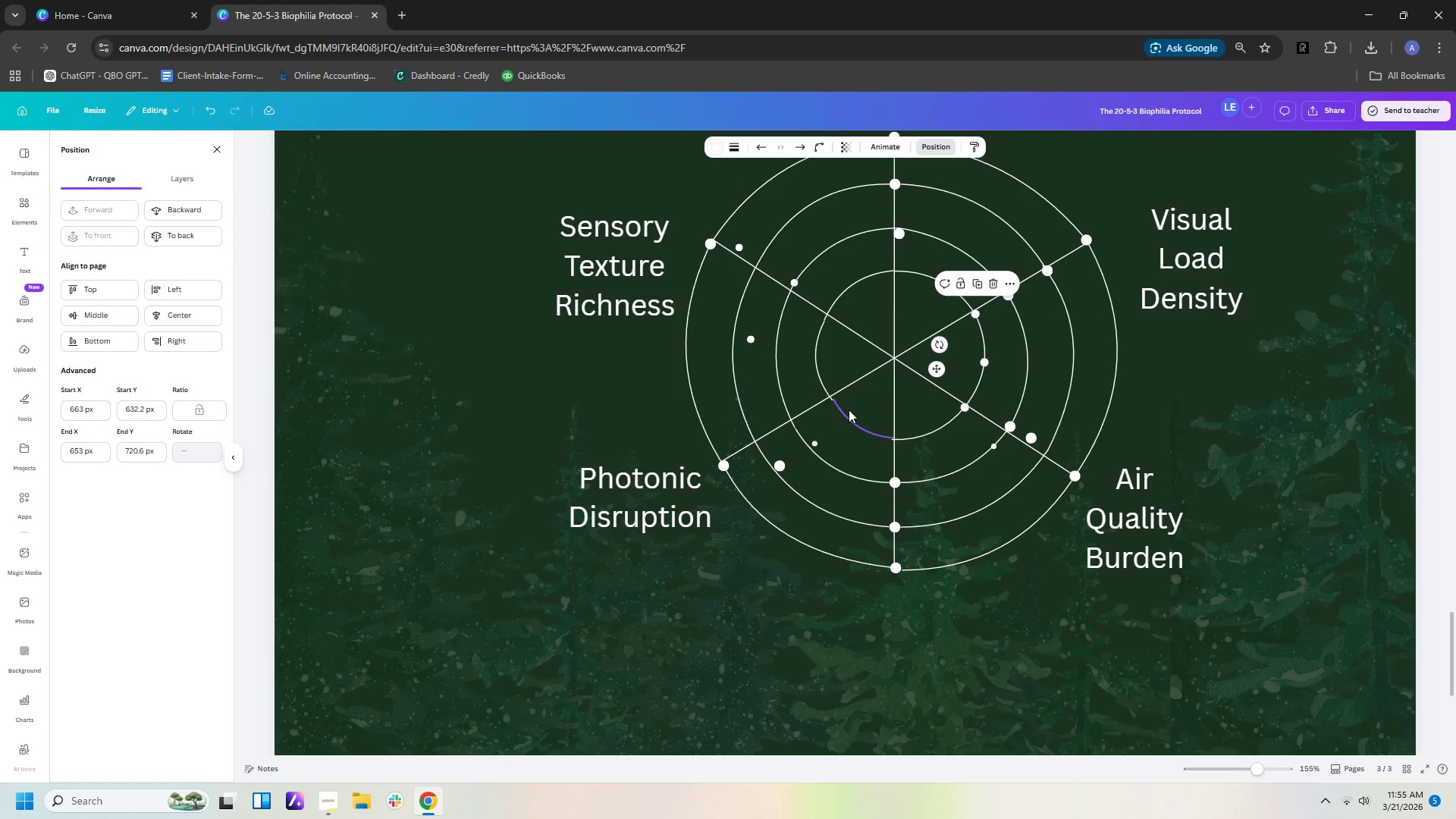 
left_click([848, 414])
 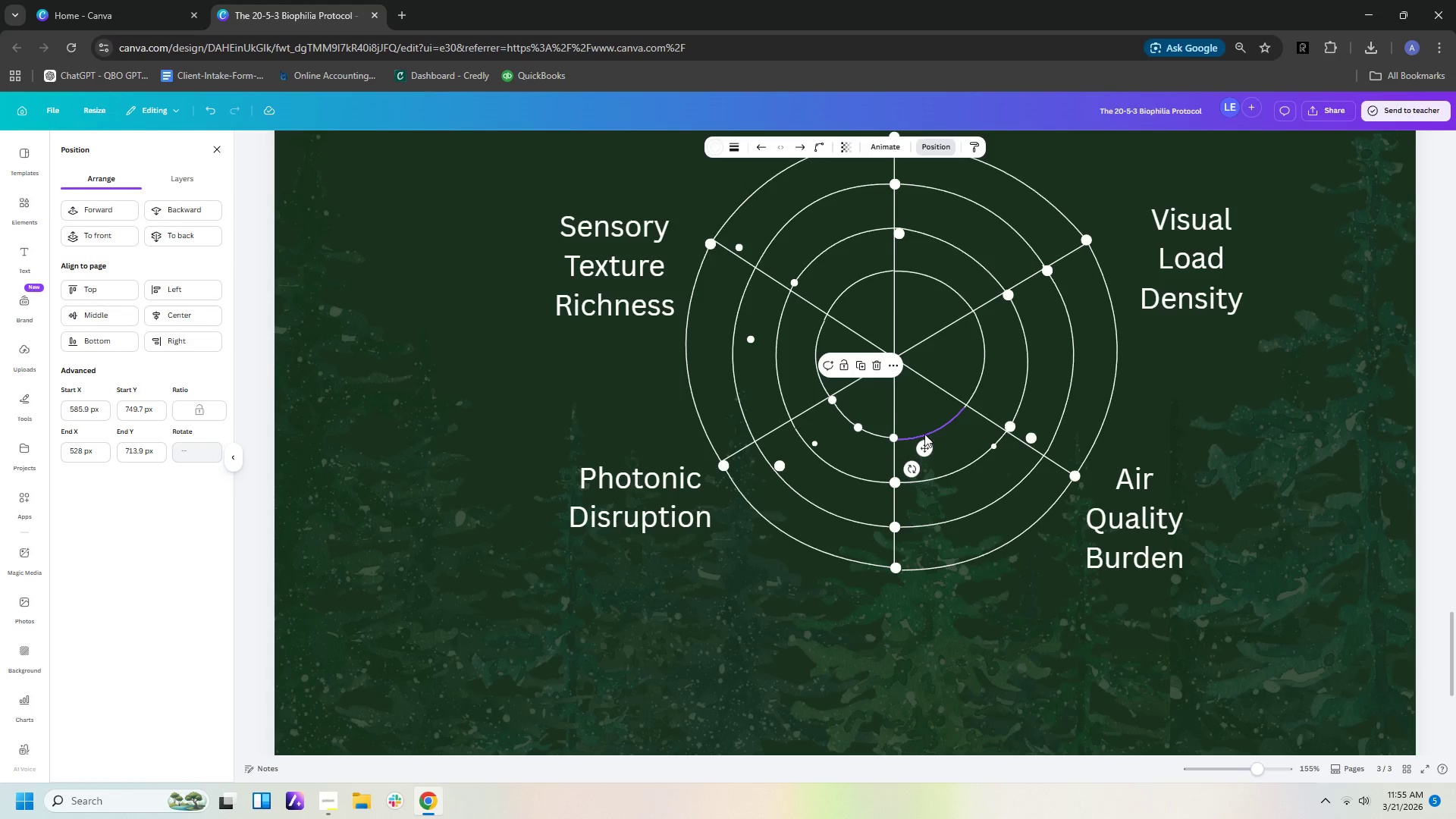 
wait(5.08)
 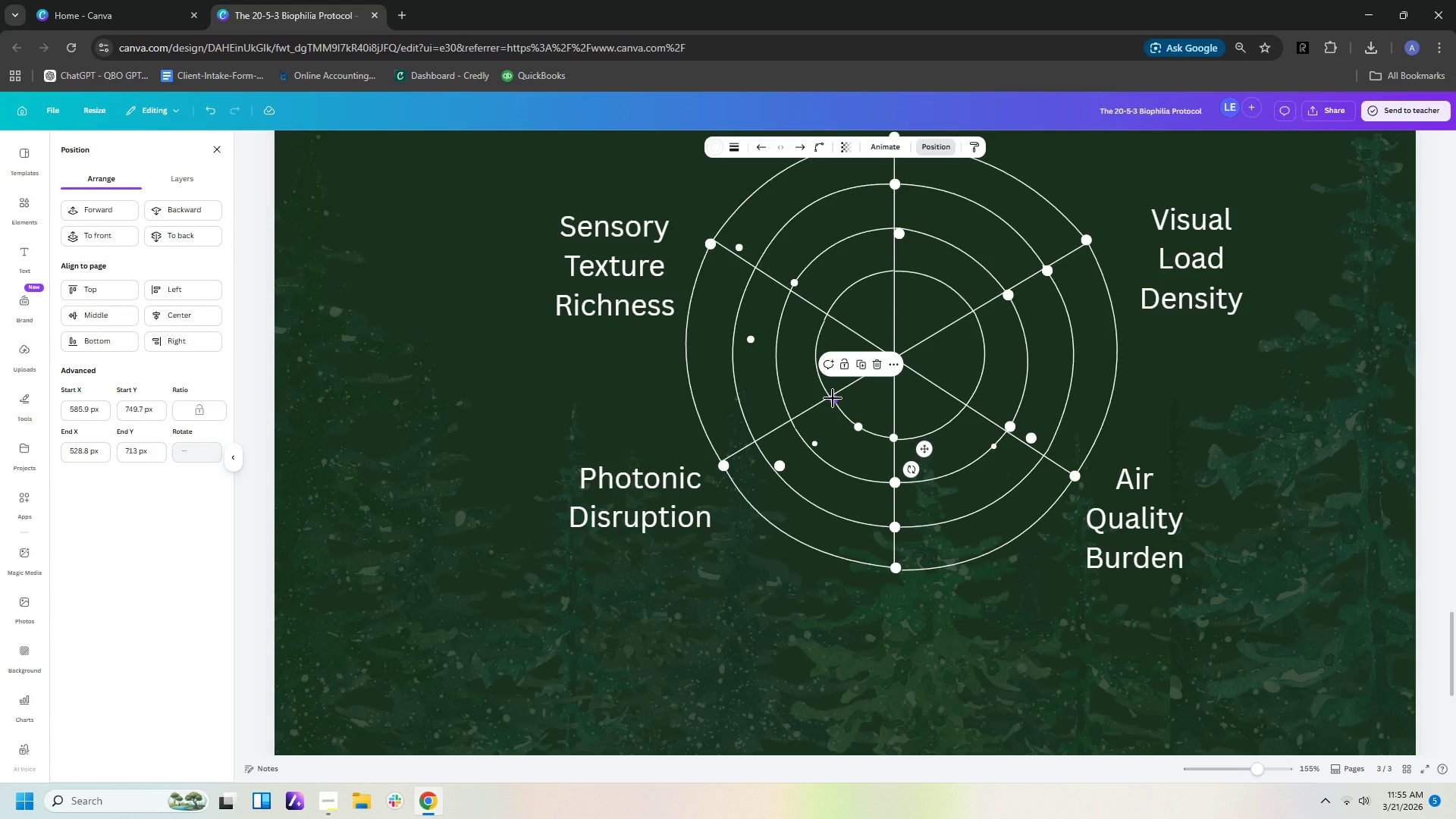 
left_click([1036, 431])
 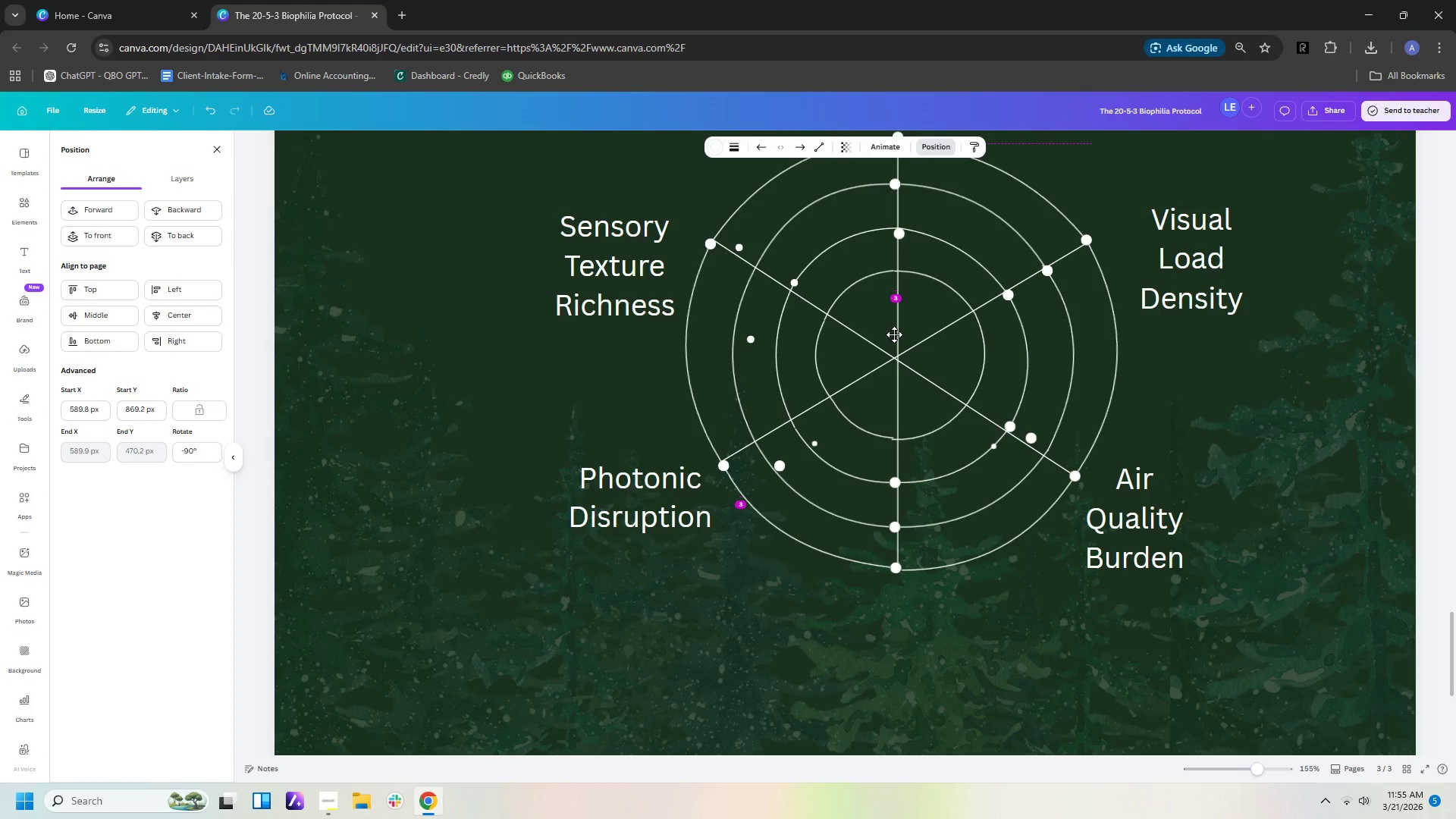 
wait(5.52)
 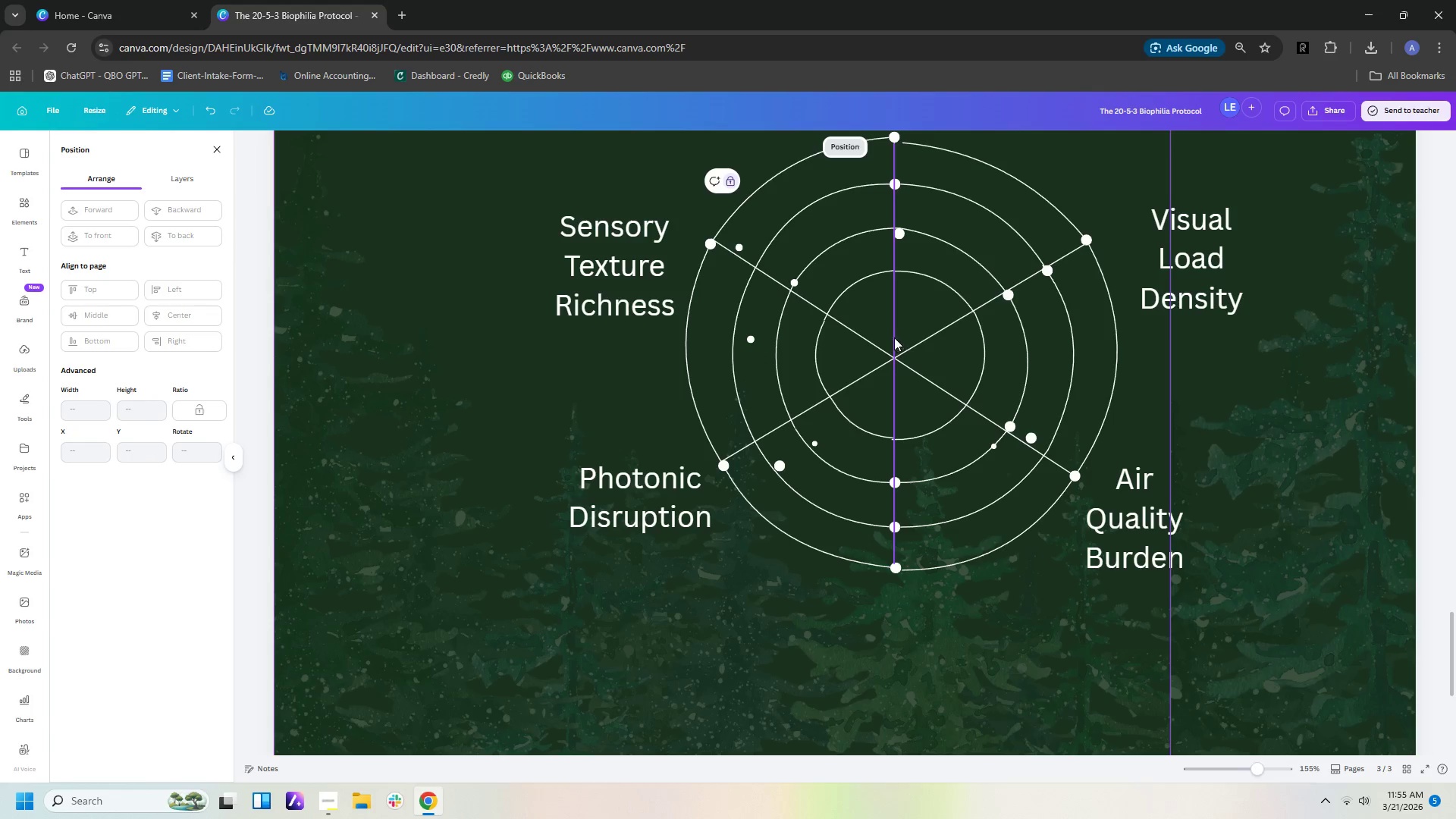 
left_click([1097, 398])
 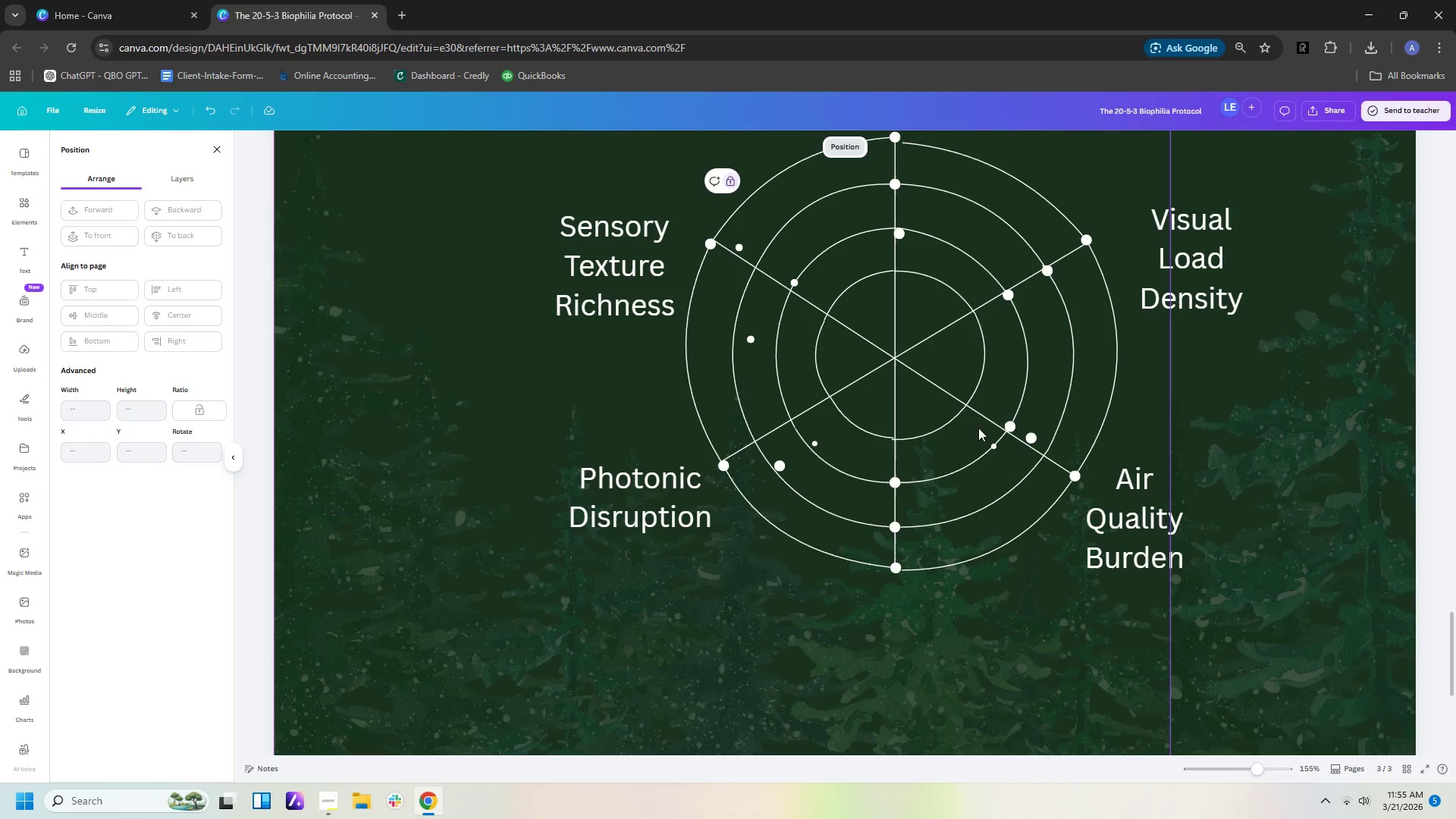 
left_click([847, 419])
 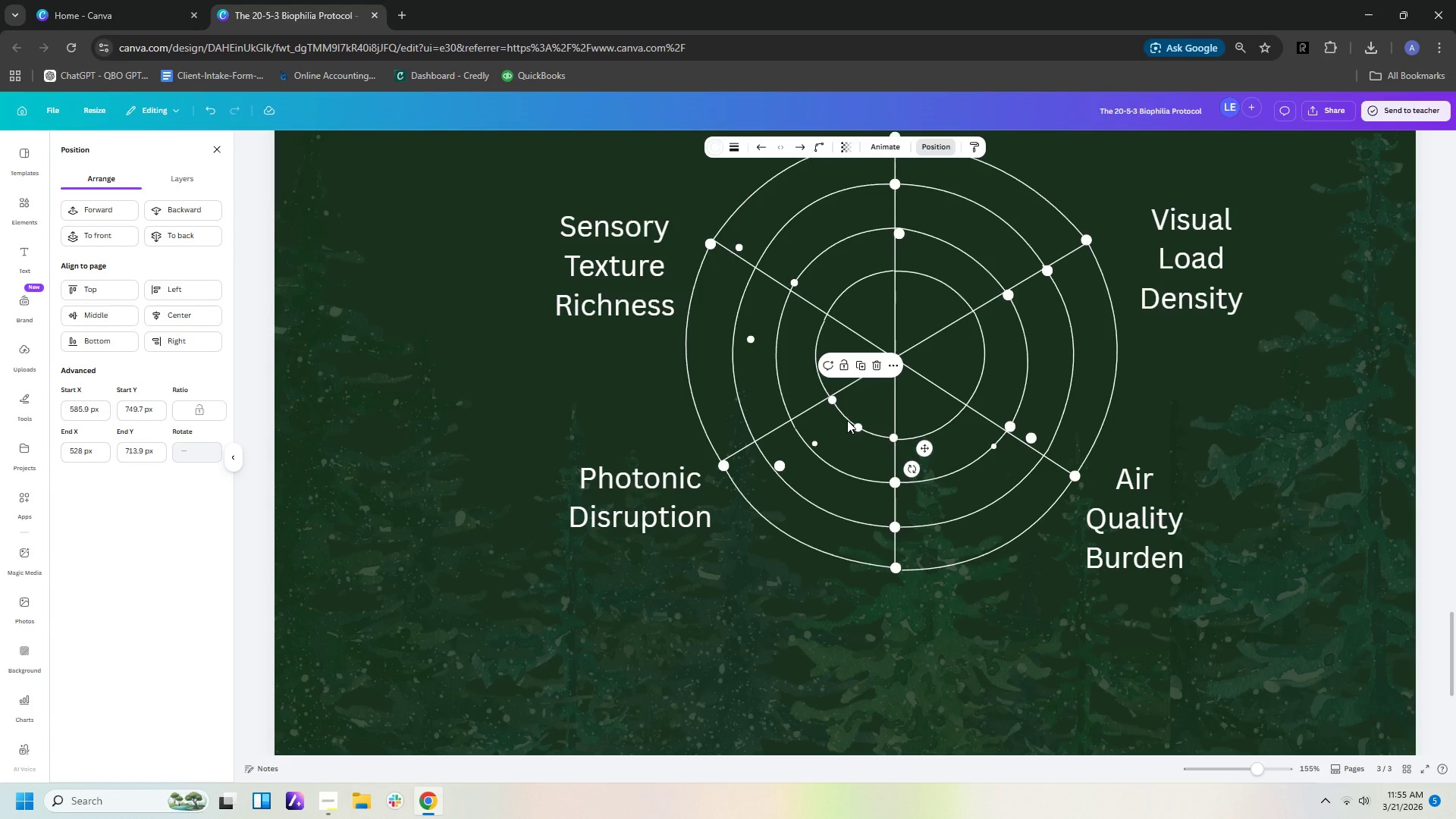 
key(ArrowDown)
 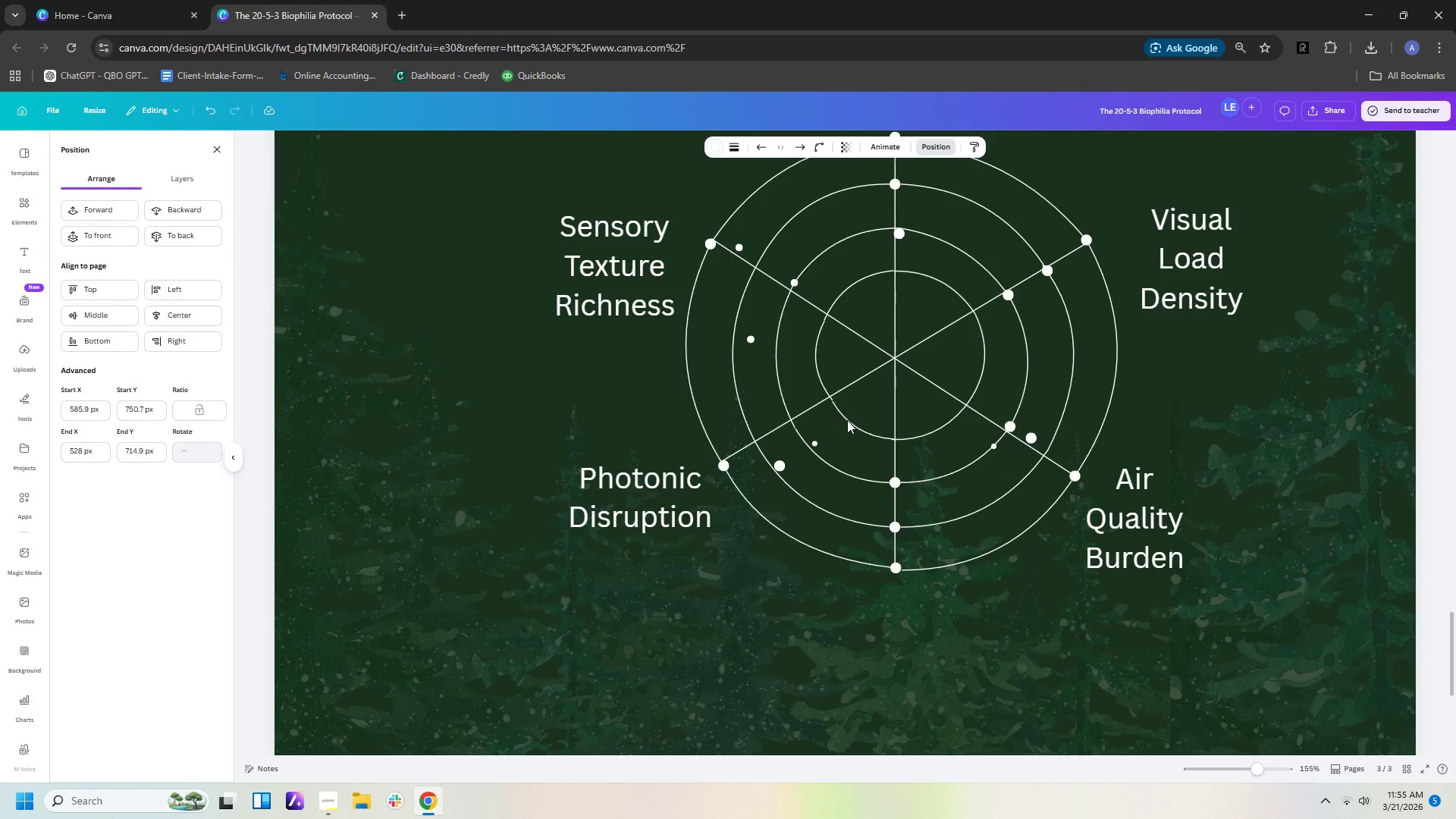 
key(ArrowLeft)
 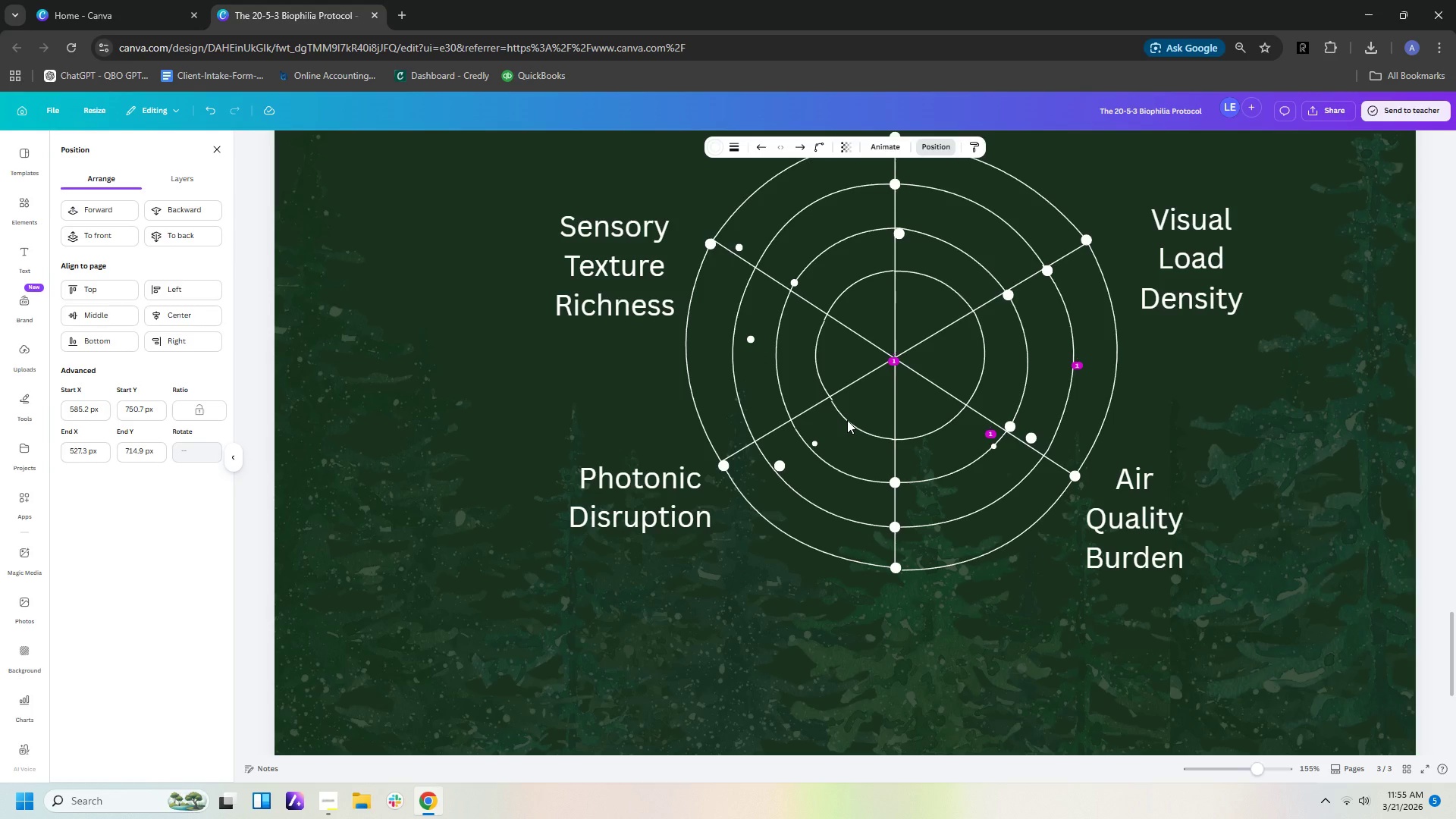 
key(ArrowLeft)
 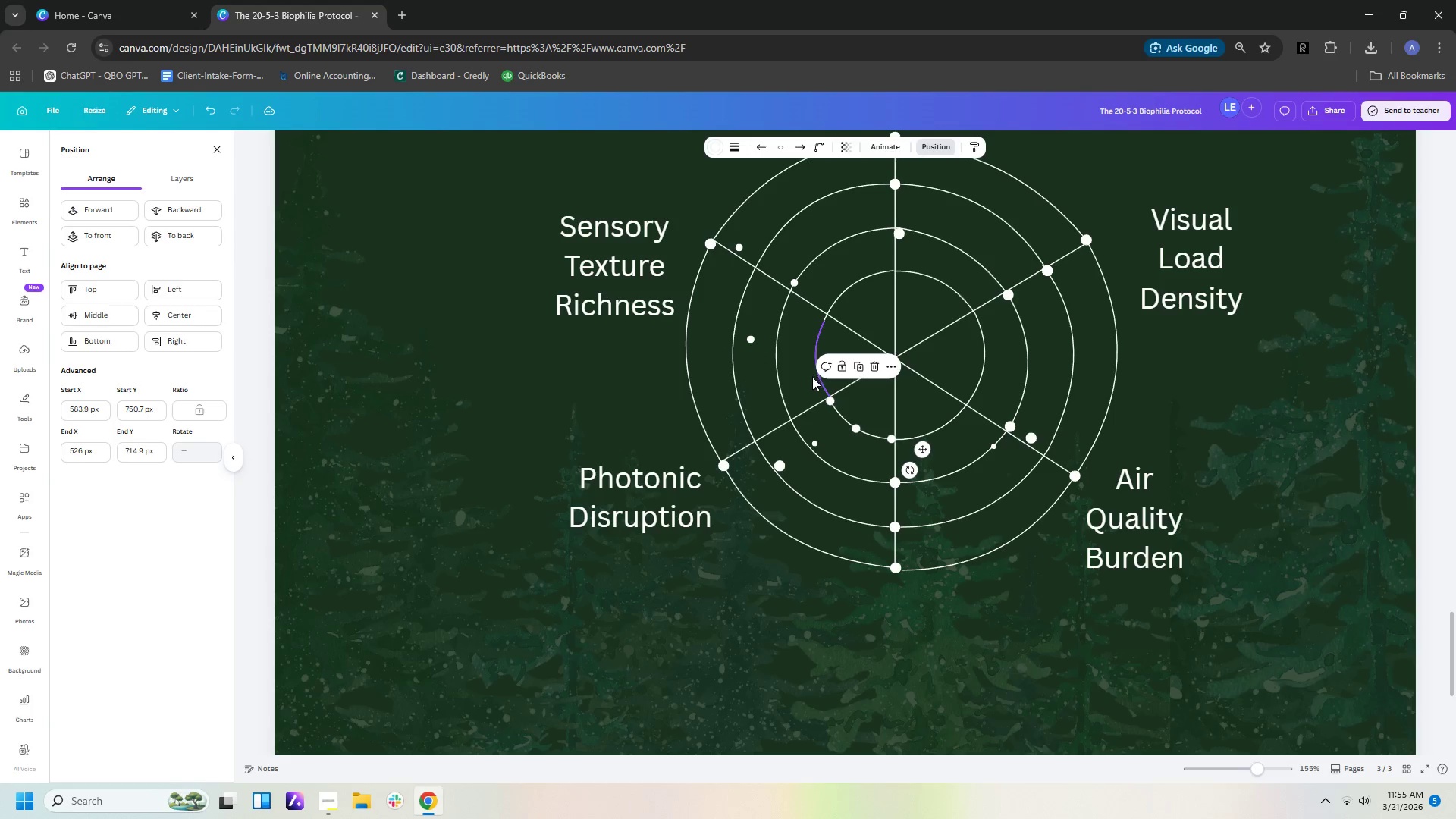 
left_click([819, 377])
 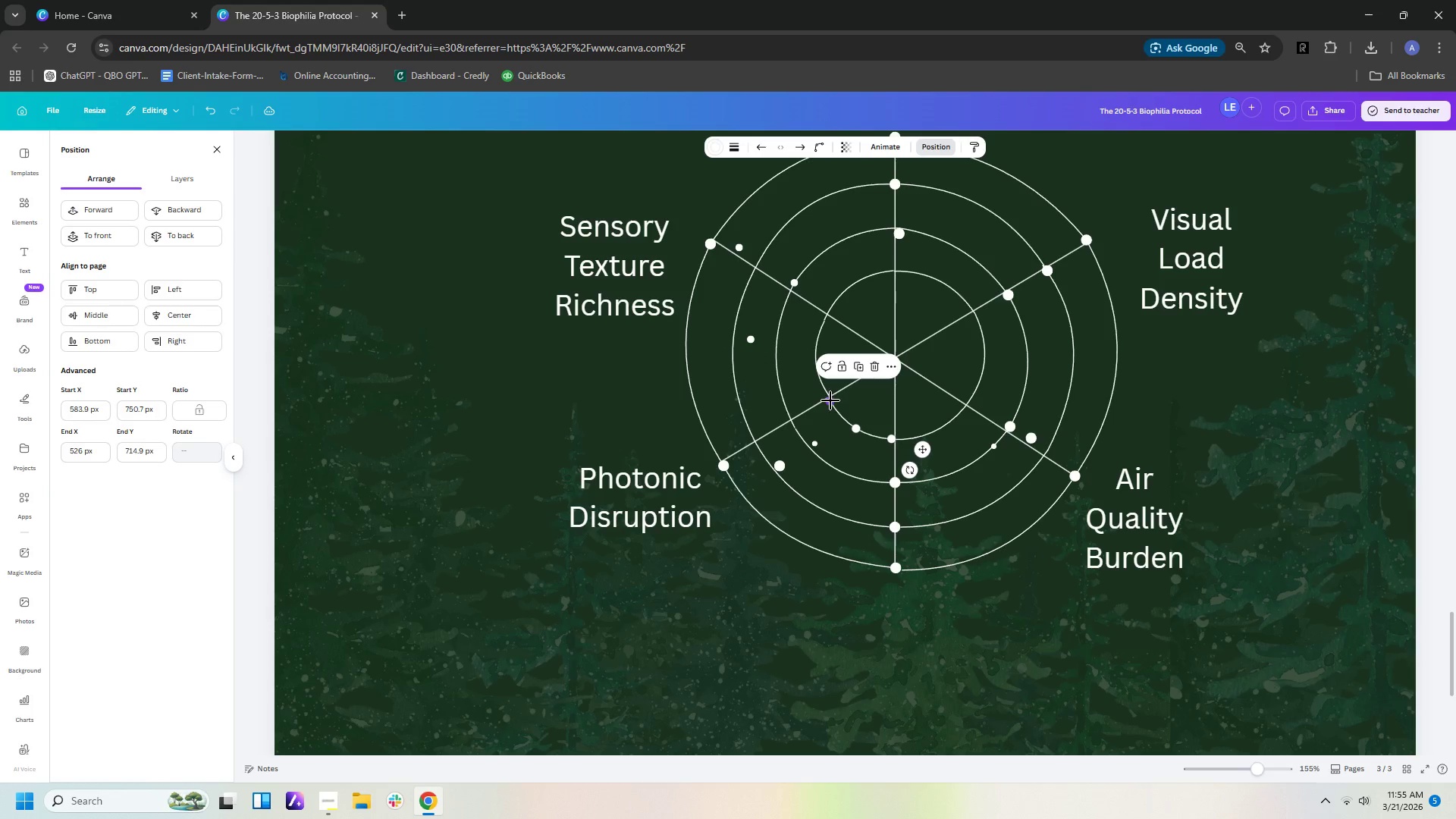 
left_click_drag(start_coordinate=[830, 400], to_coordinate=[828, 396])
 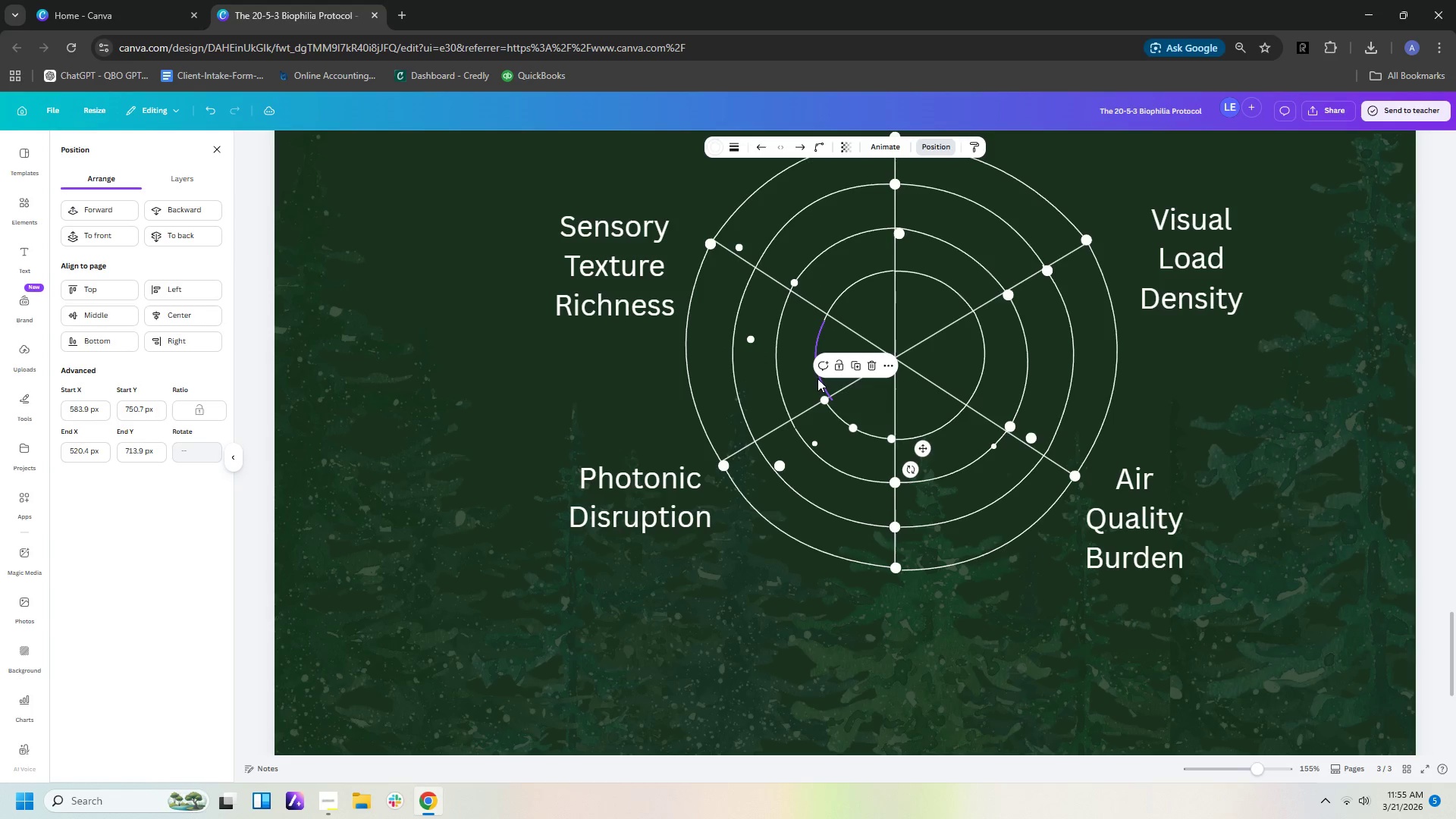 
left_click([820, 381])
 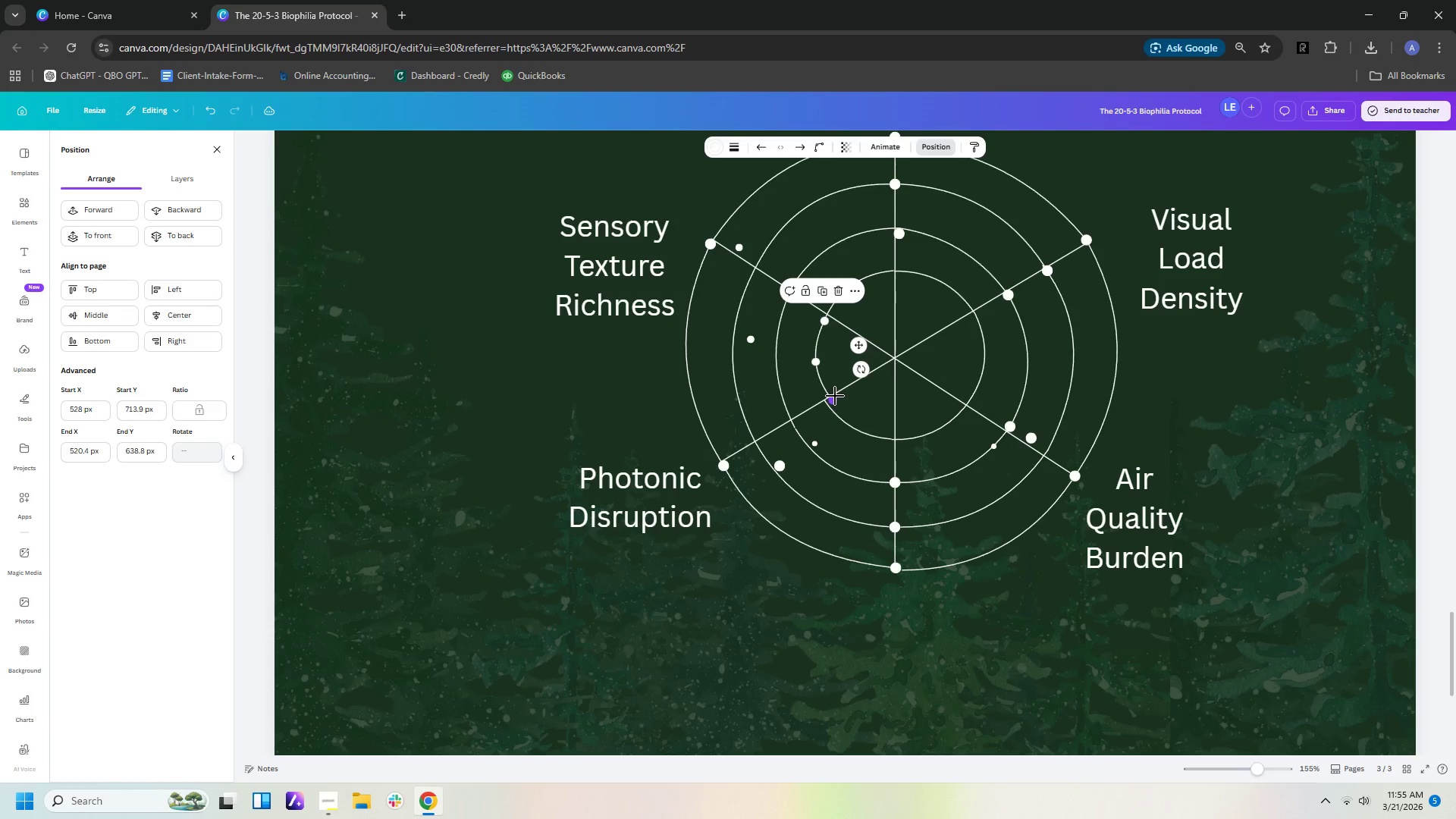 
left_click_drag(start_coordinate=[835, 396], to_coordinate=[829, 398])
 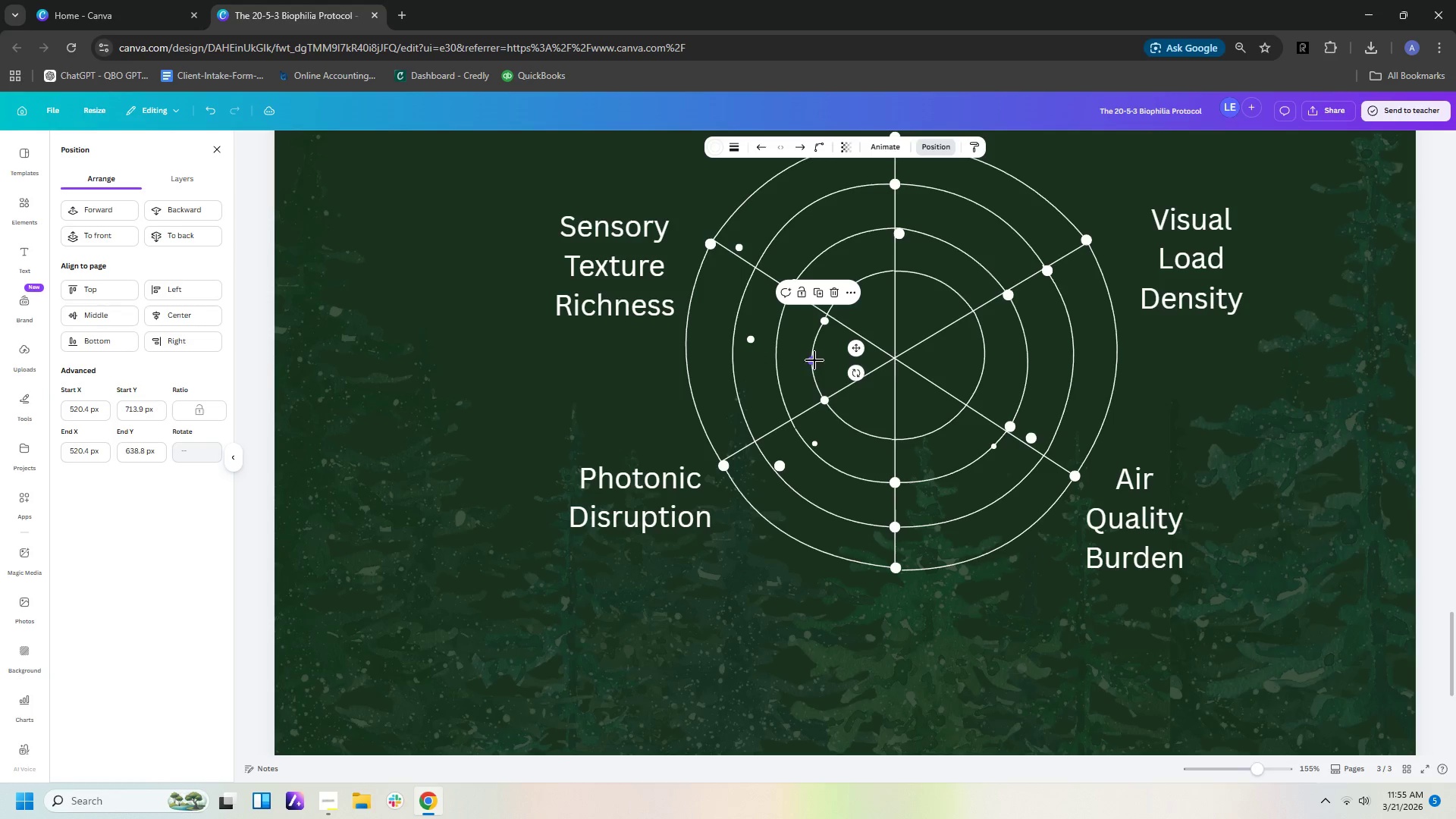 
left_click_drag(start_coordinate=[814, 360], to_coordinate=[817, 356])
 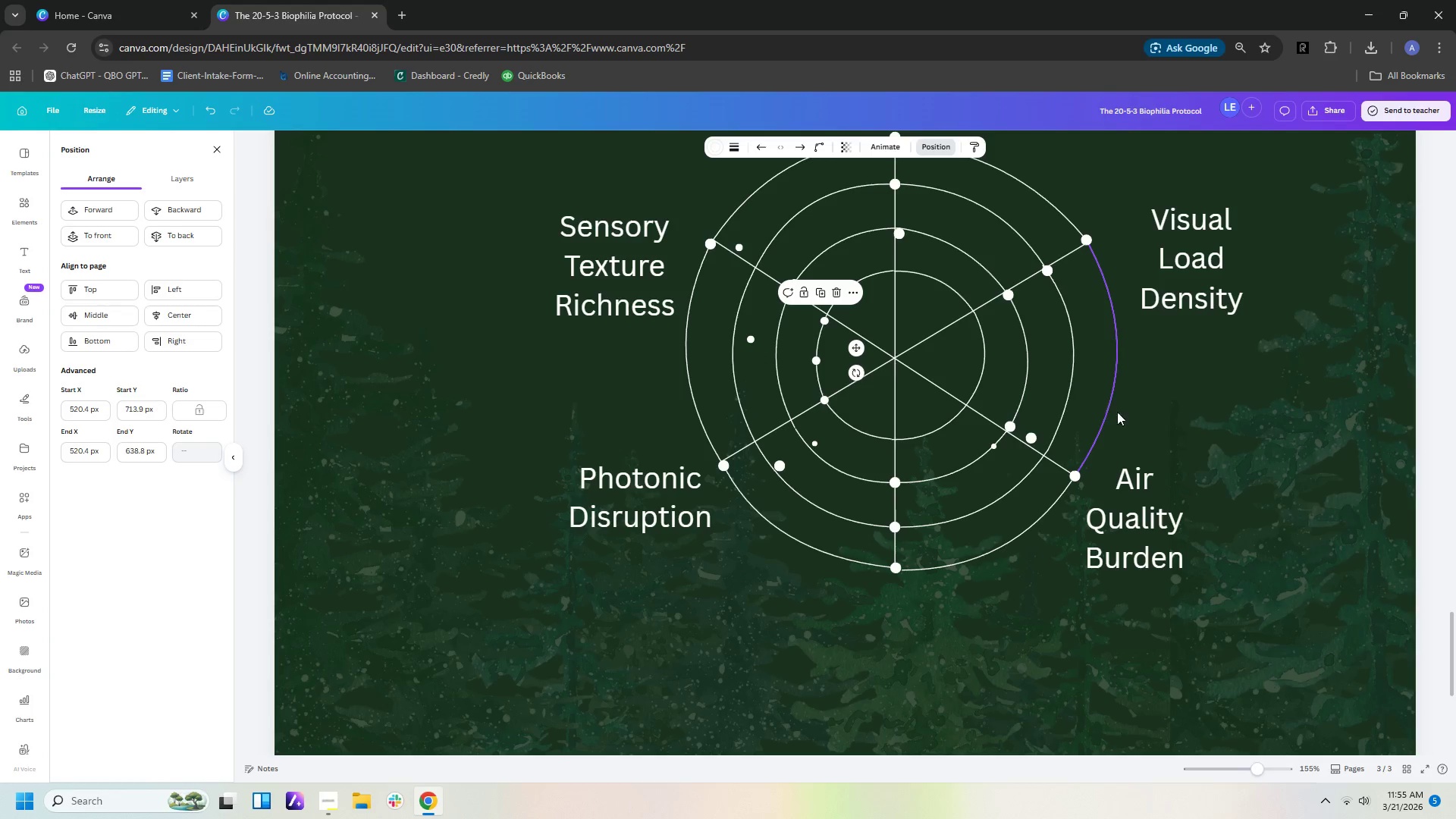 
left_click([1257, 441])
 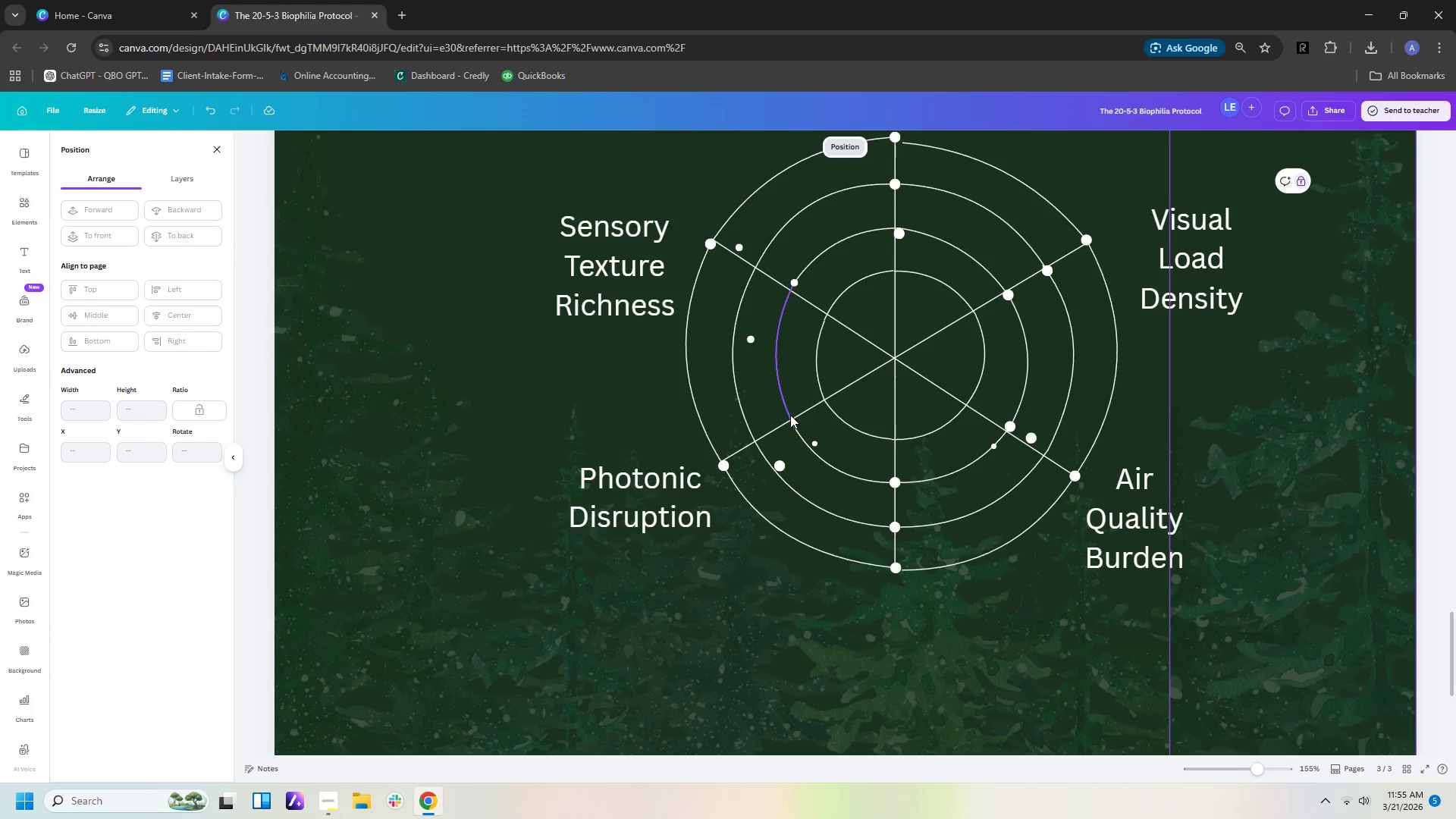 
left_click([790, 416])
 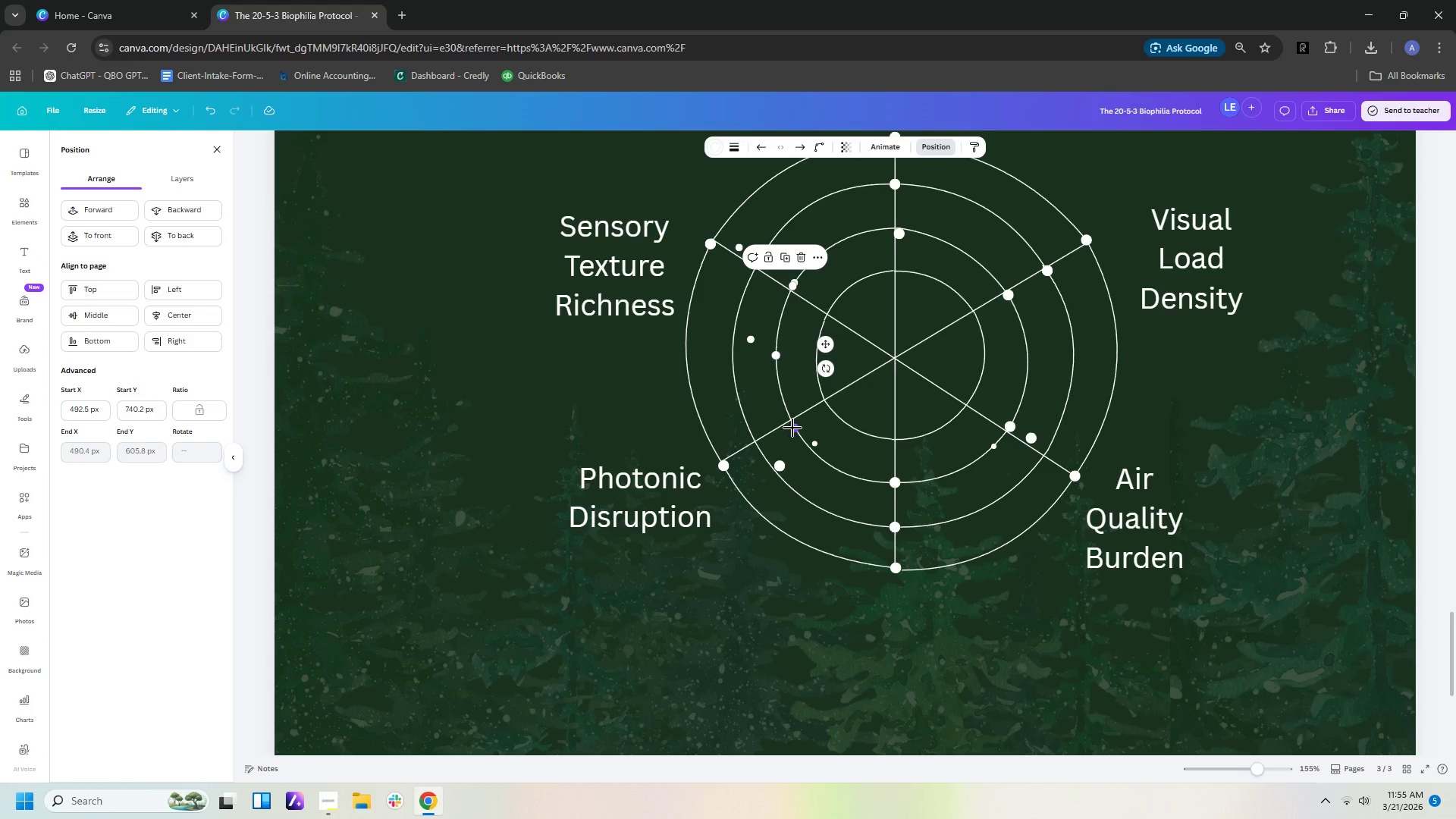 
left_click_drag(start_coordinate=[792, 429], to_coordinate=[789, 422])
 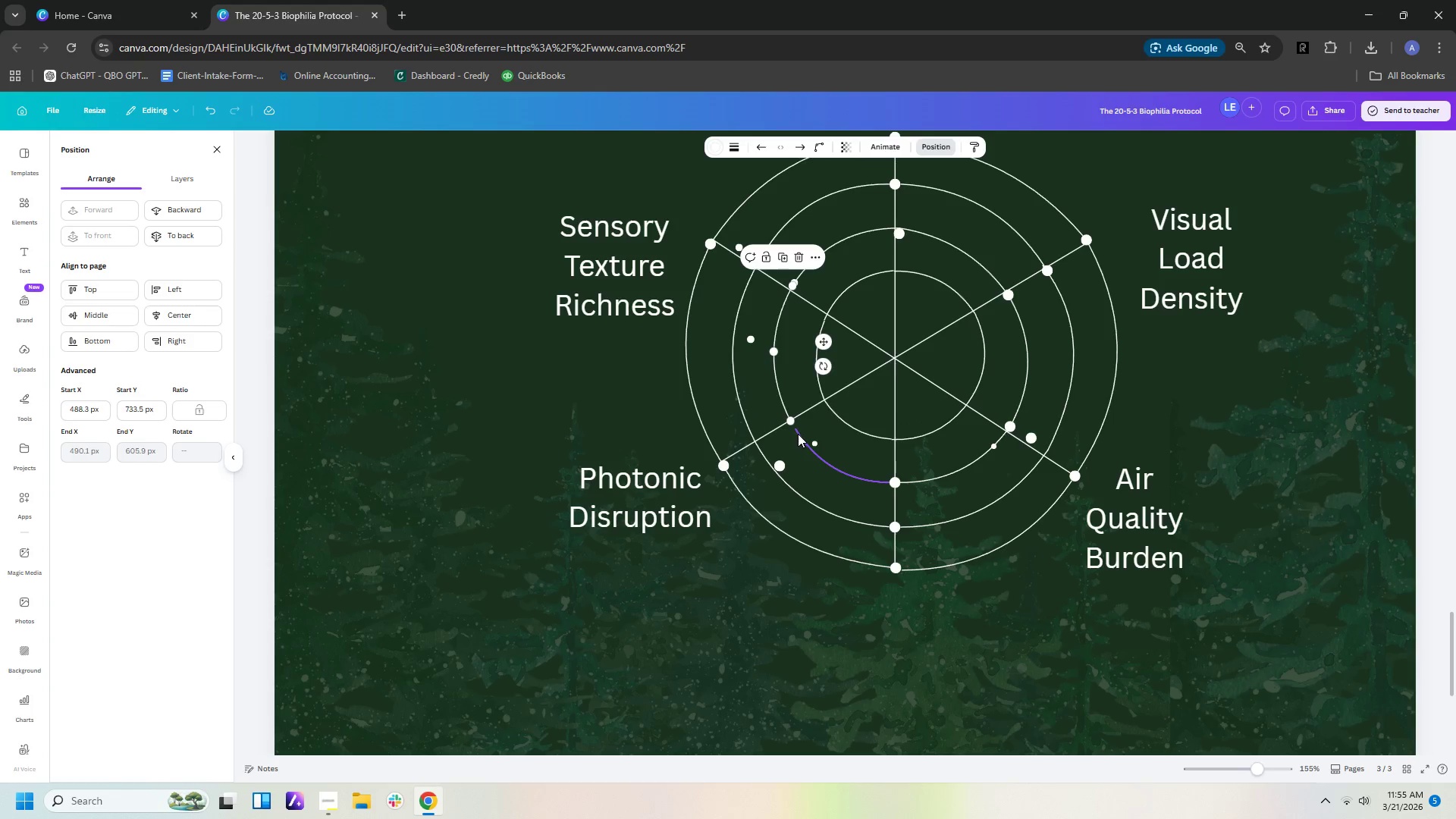 
left_click([798, 434])
 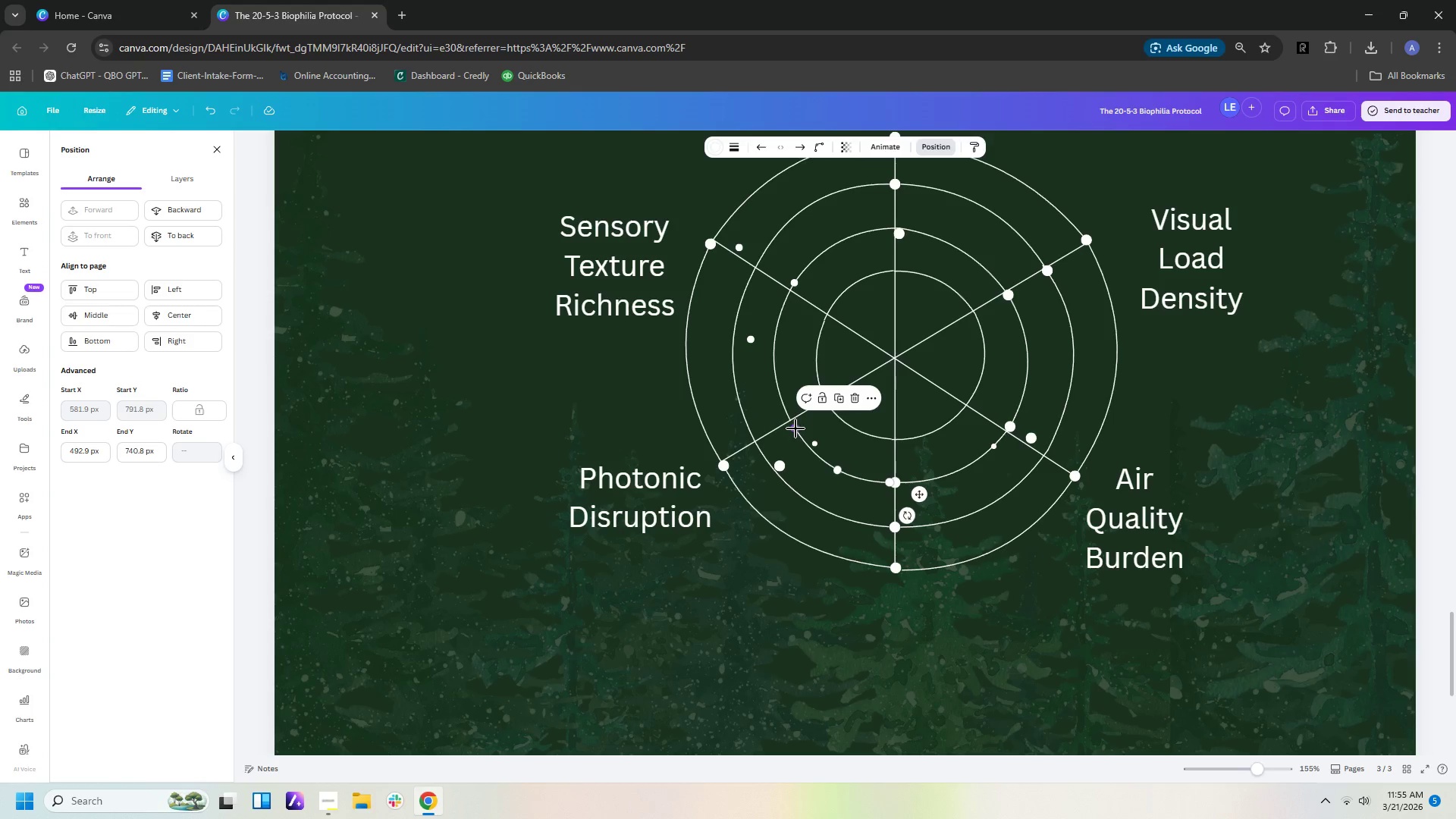 
left_click_drag(start_coordinate=[795, 428], to_coordinate=[790, 420])
 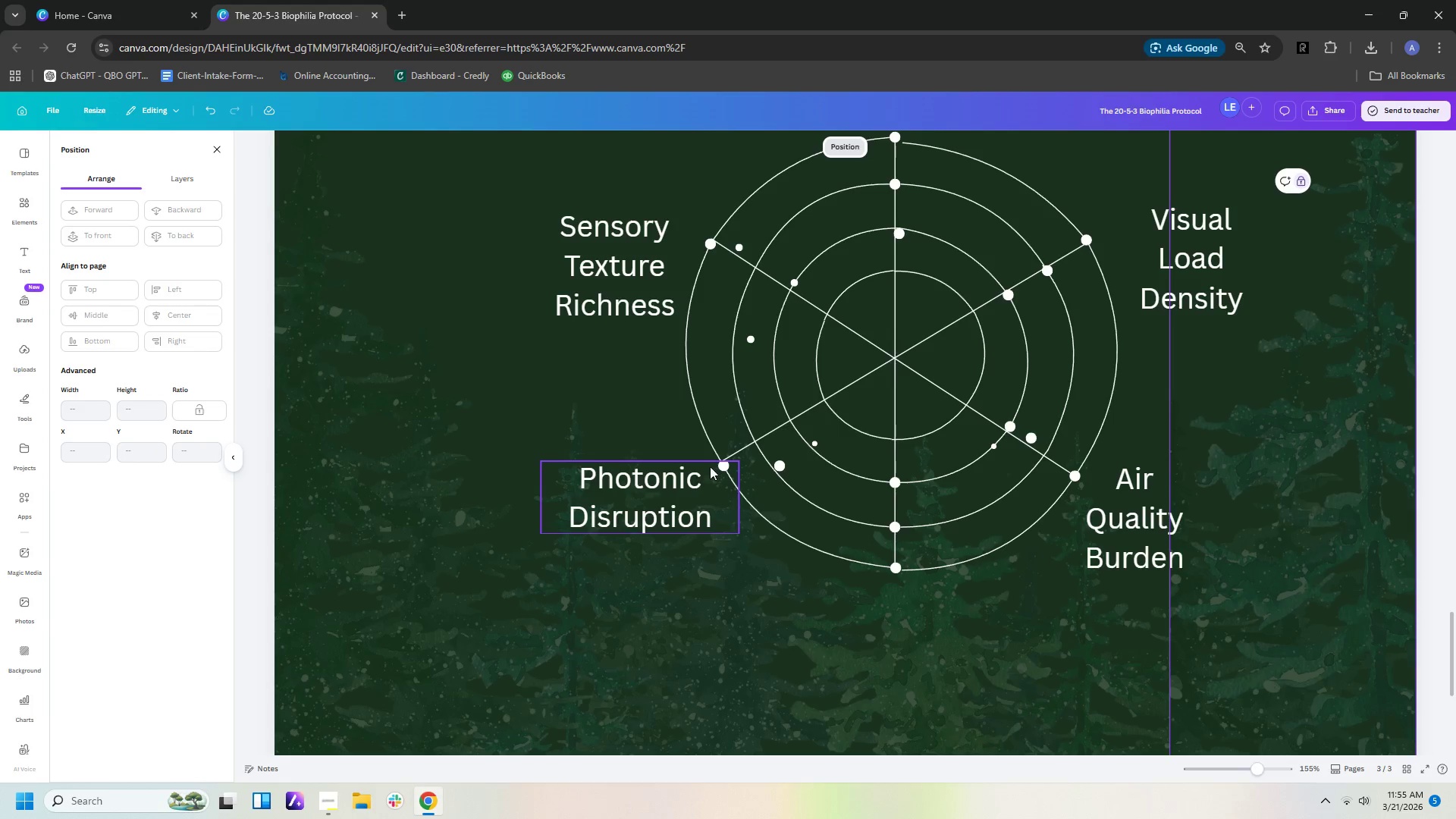 
left_click([742, 449])
 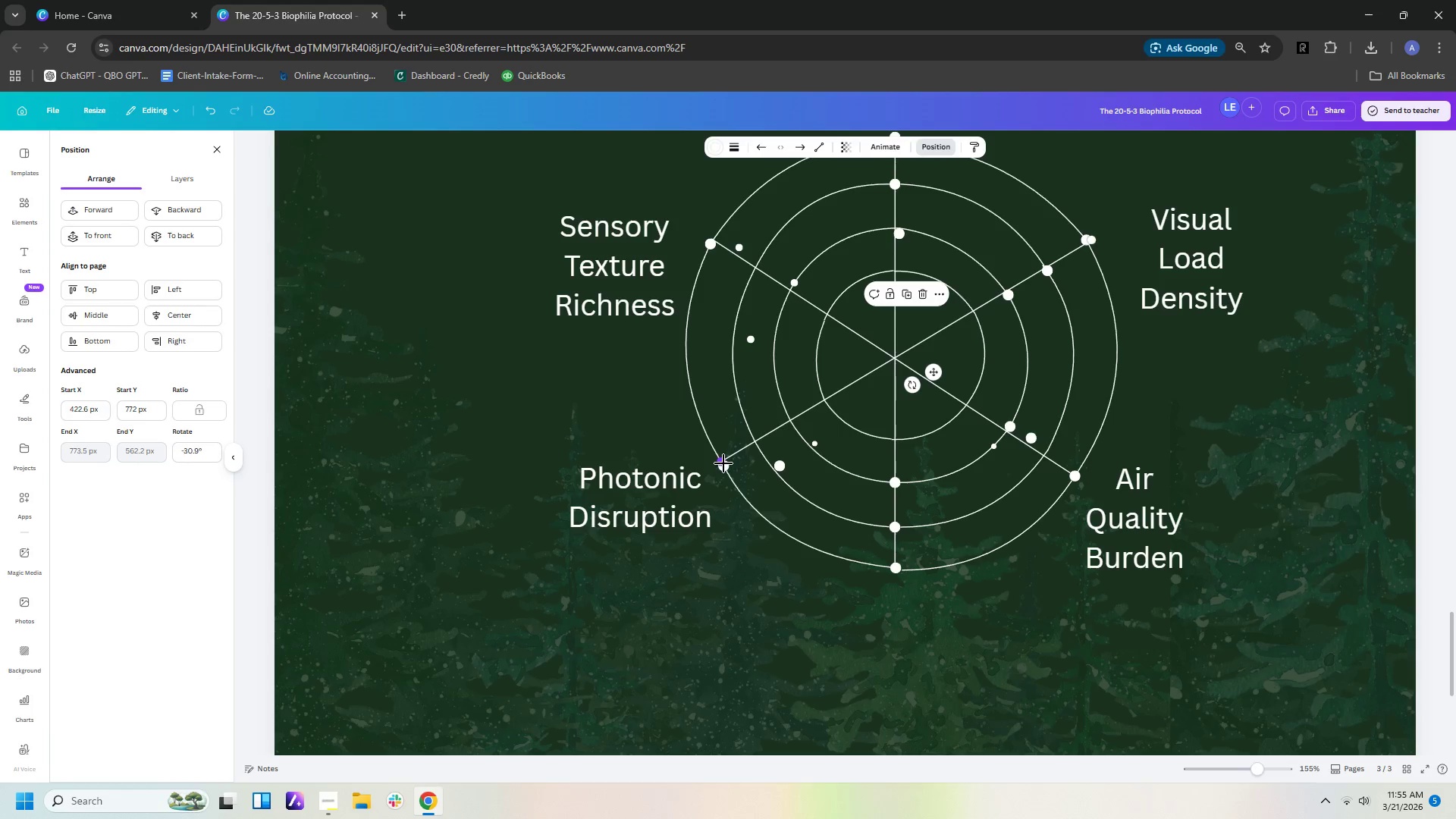 
left_click_drag(start_coordinate=[723, 463], to_coordinate=[719, 467])
 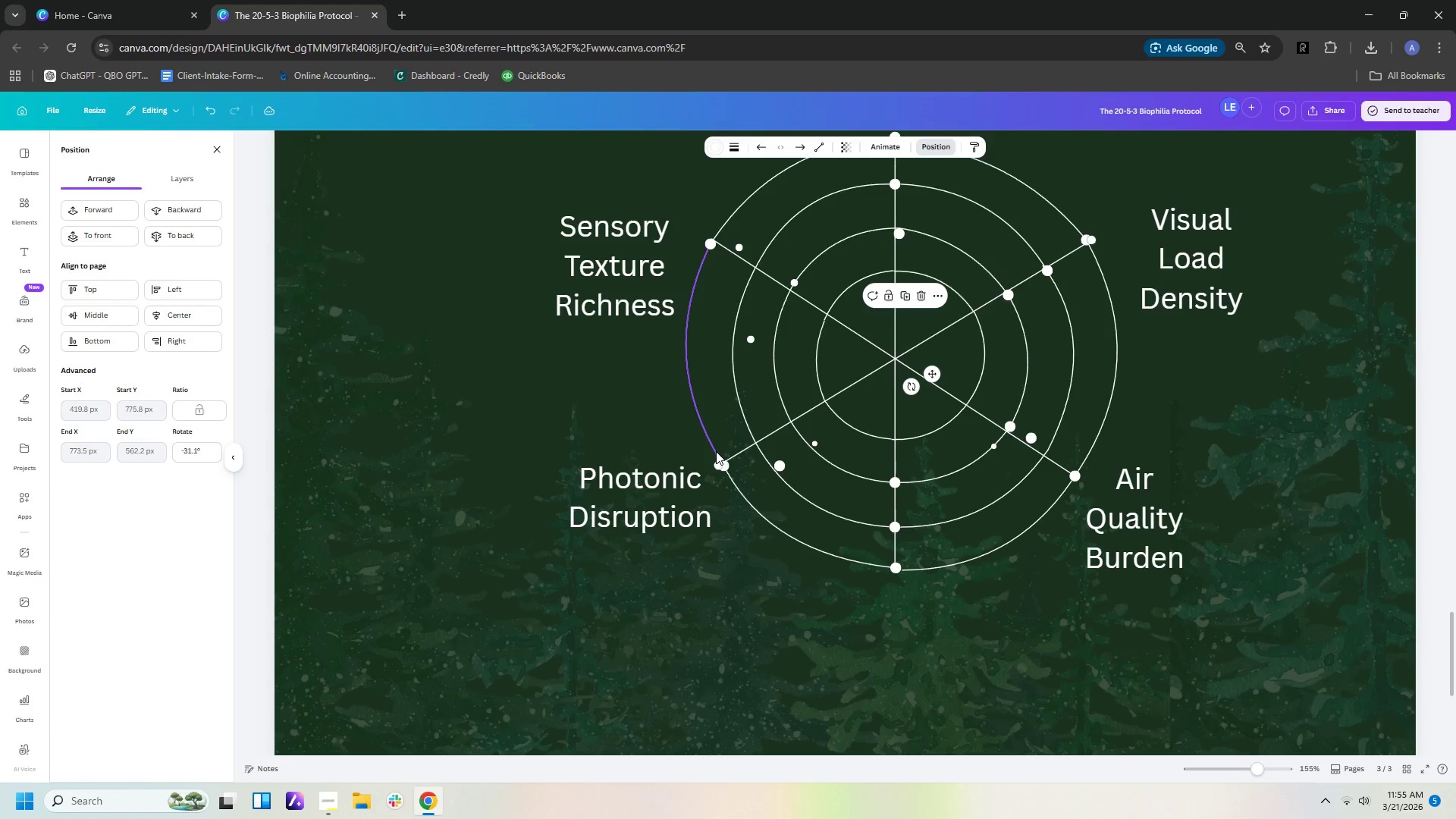 
left_click([713, 451])
 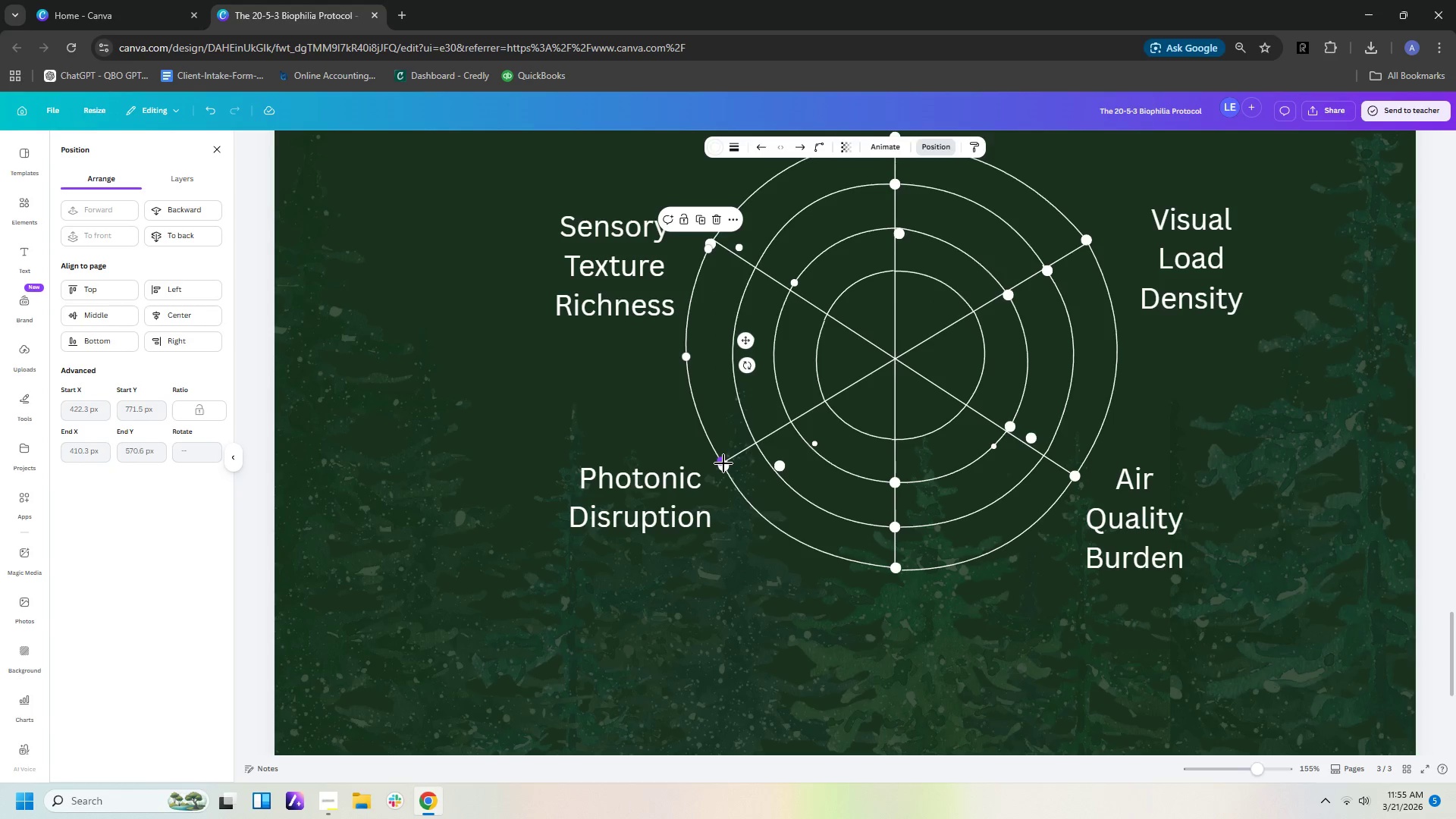 
left_click_drag(start_coordinate=[723, 463], to_coordinate=[717, 469])
 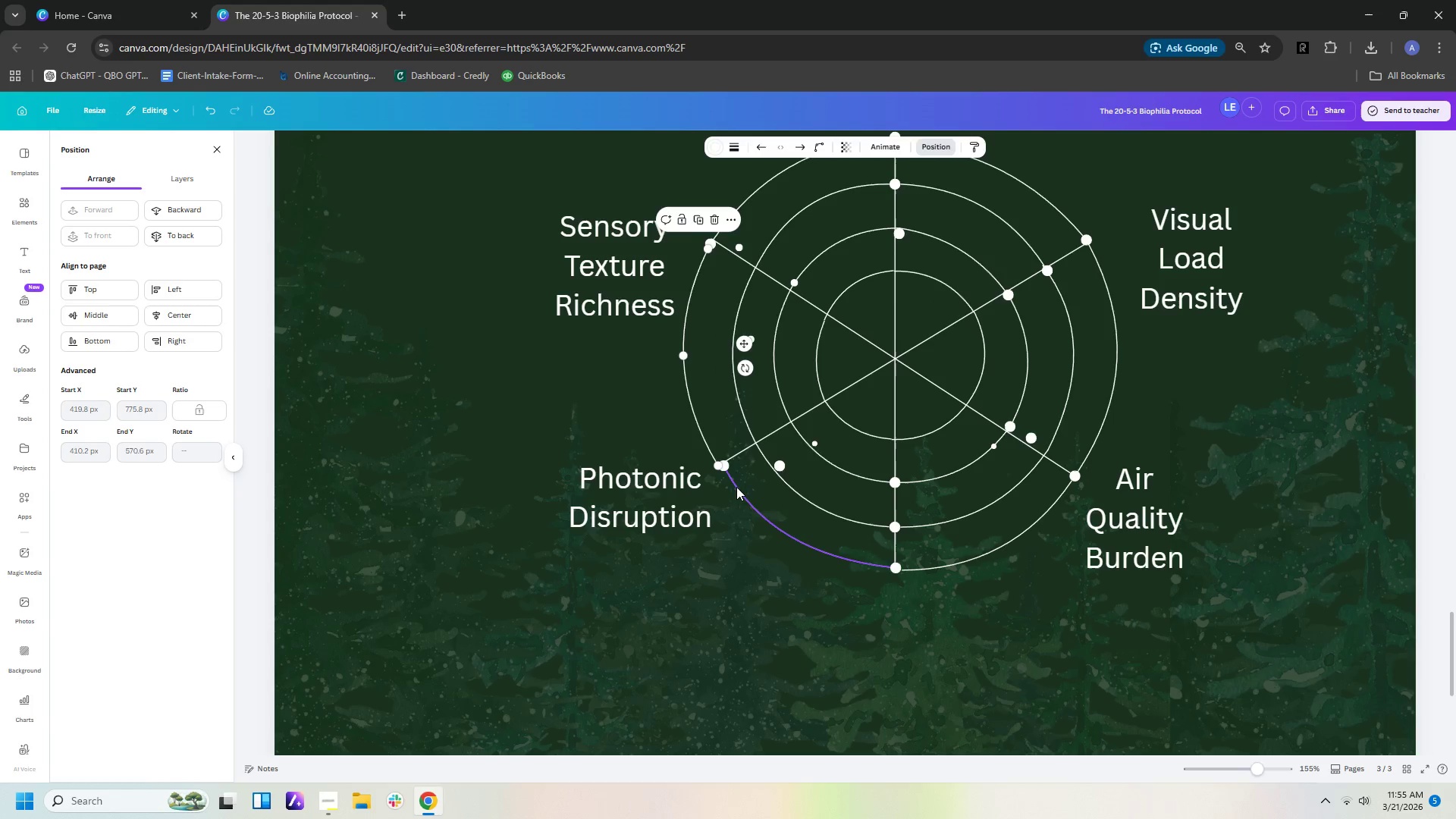 
left_click([736, 487])
 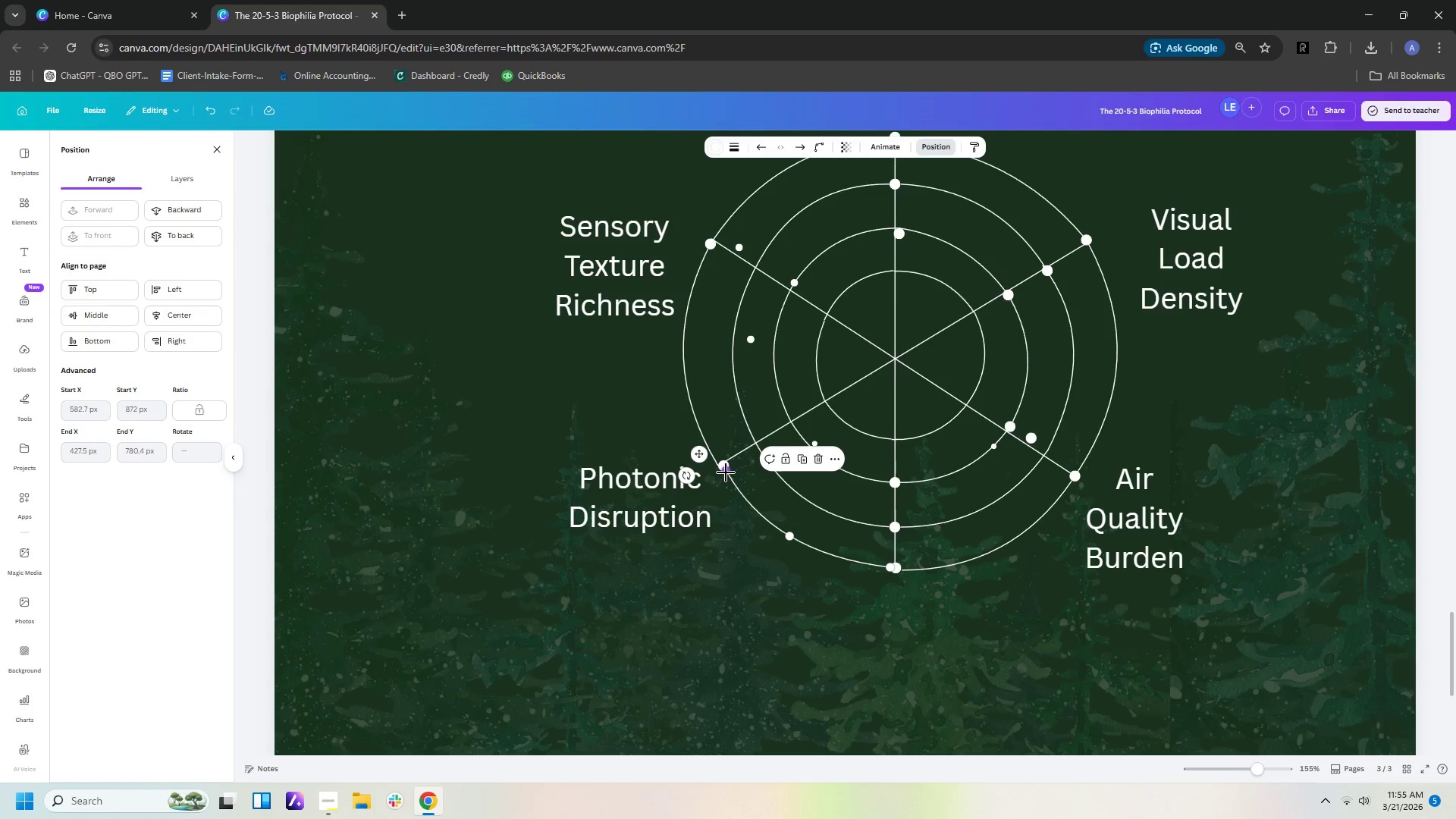 
left_click_drag(start_coordinate=[726, 472], to_coordinate=[719, 469])
 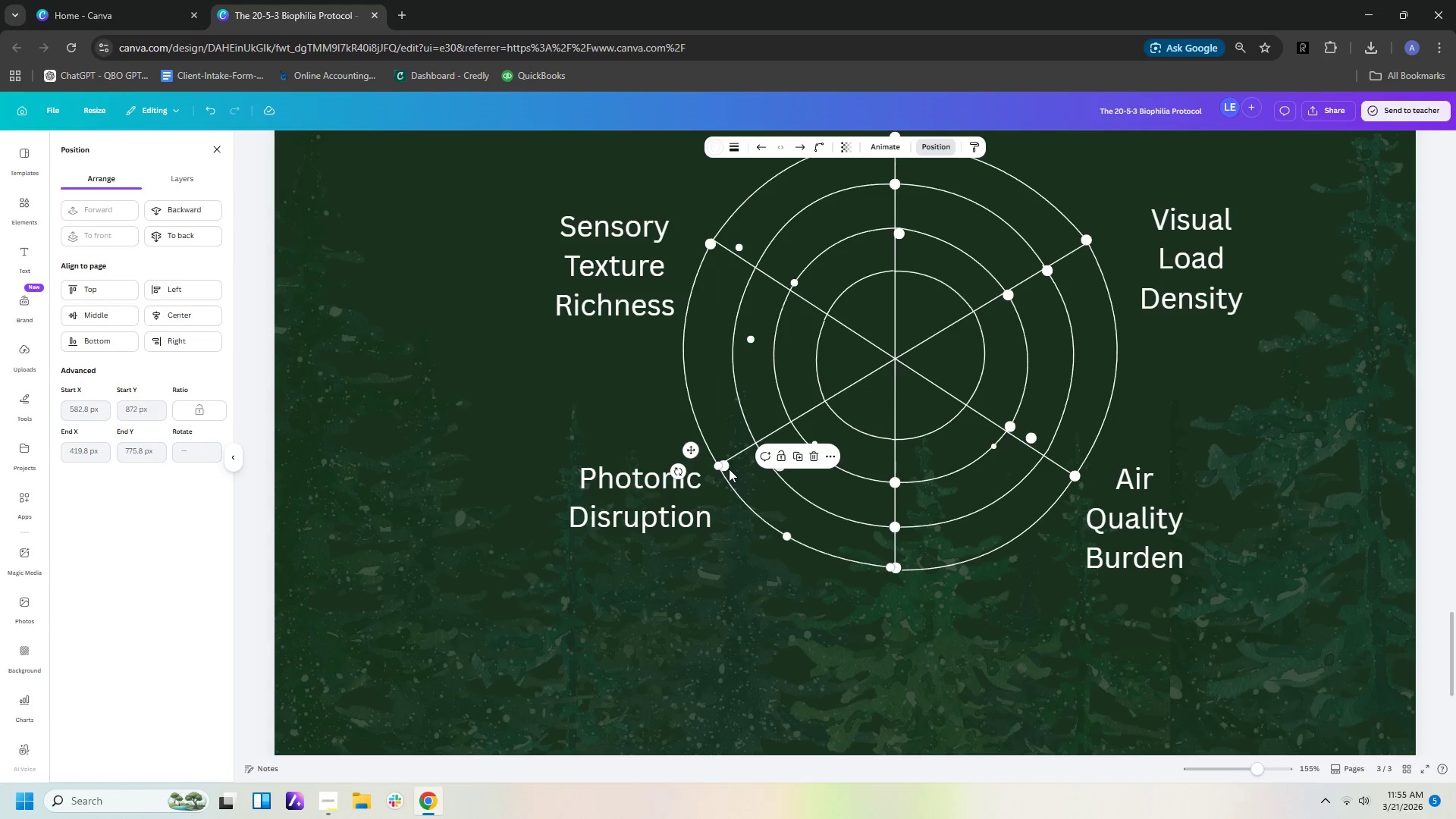 
left_click([729, 469])
 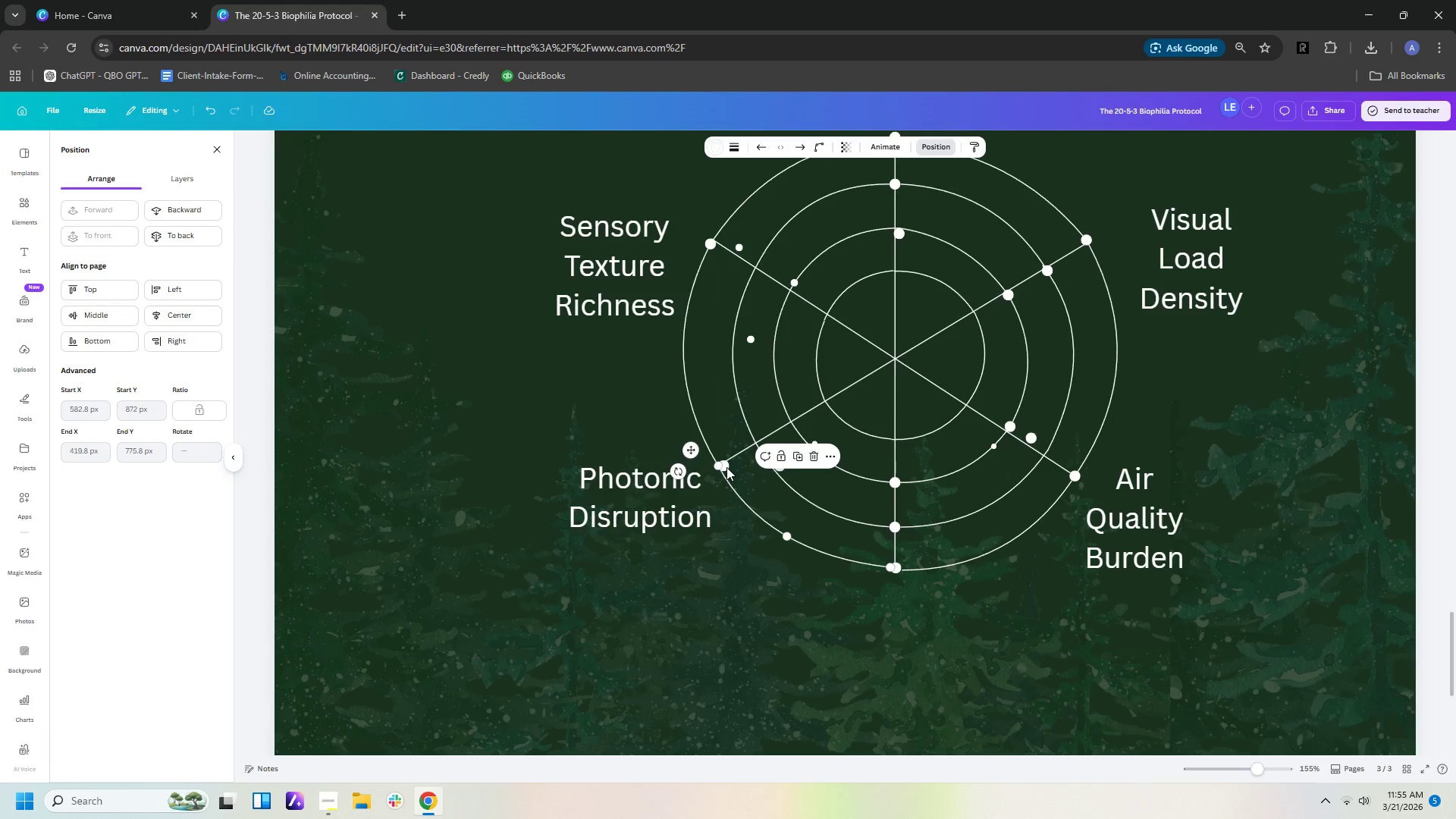 
left_click([726, 467])
 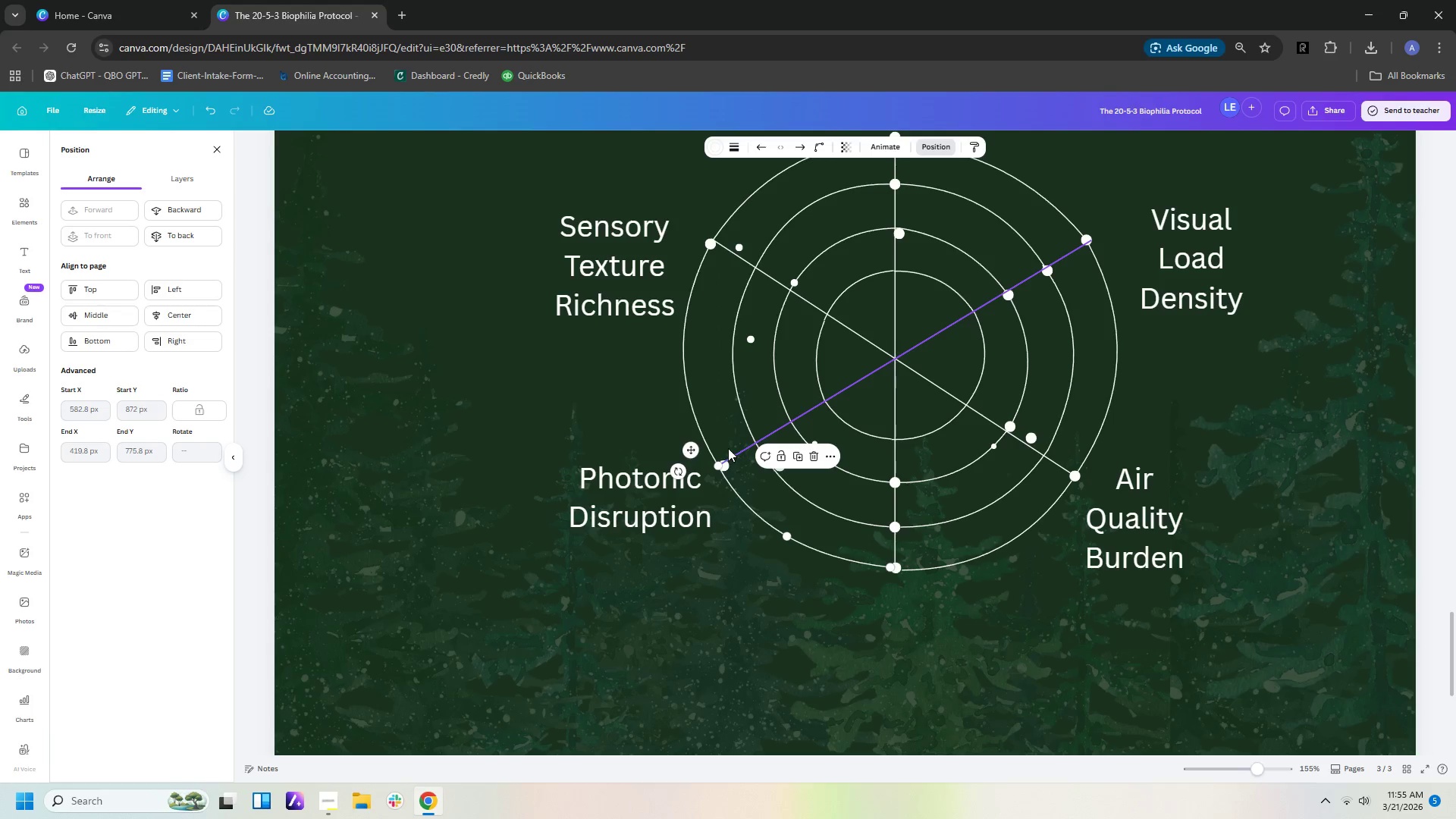 
left_click([739, 443])
 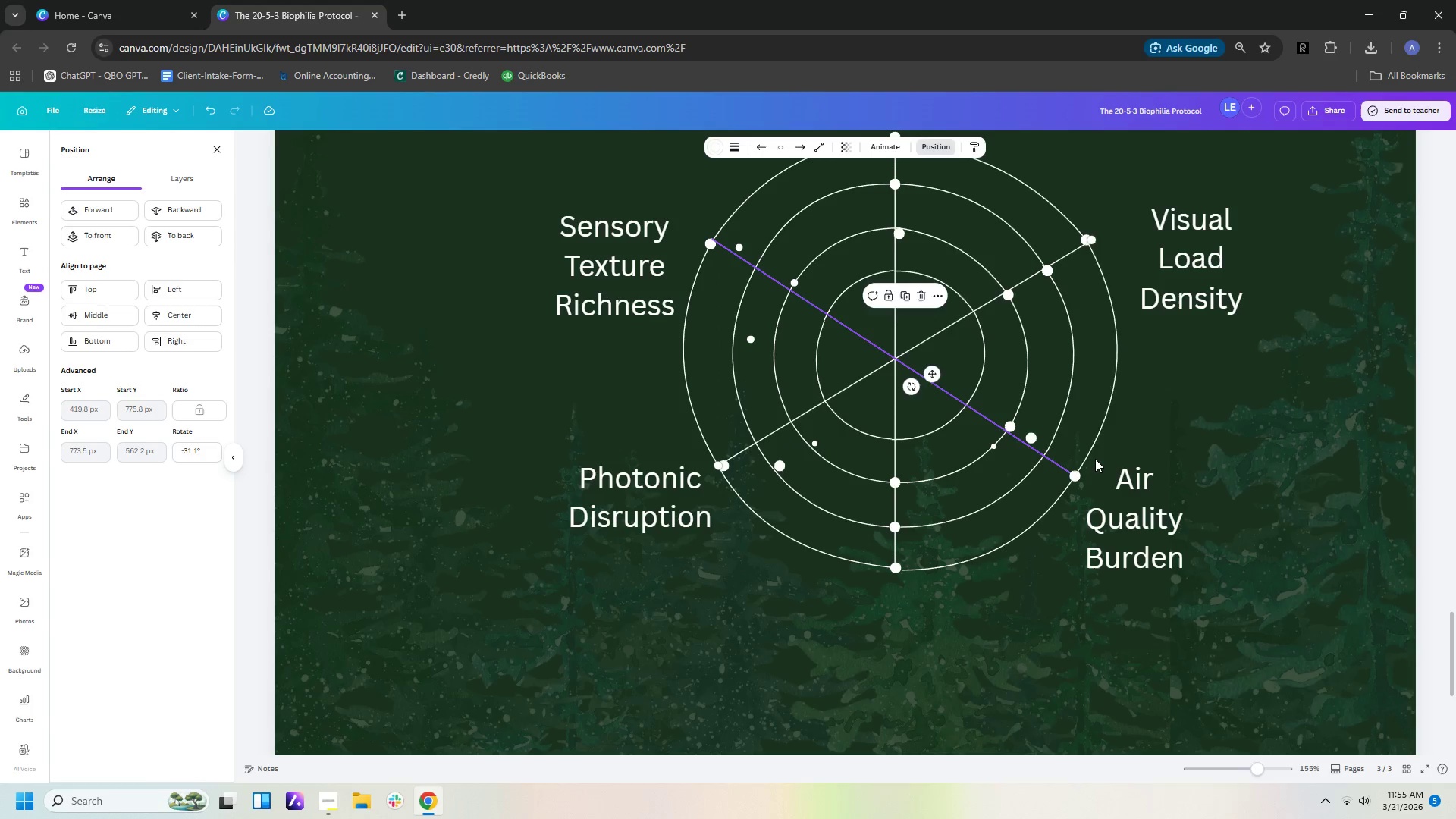 
left_click_drag(start_coordinate=[1095, 459], to_coordinate=[1099, 459])
 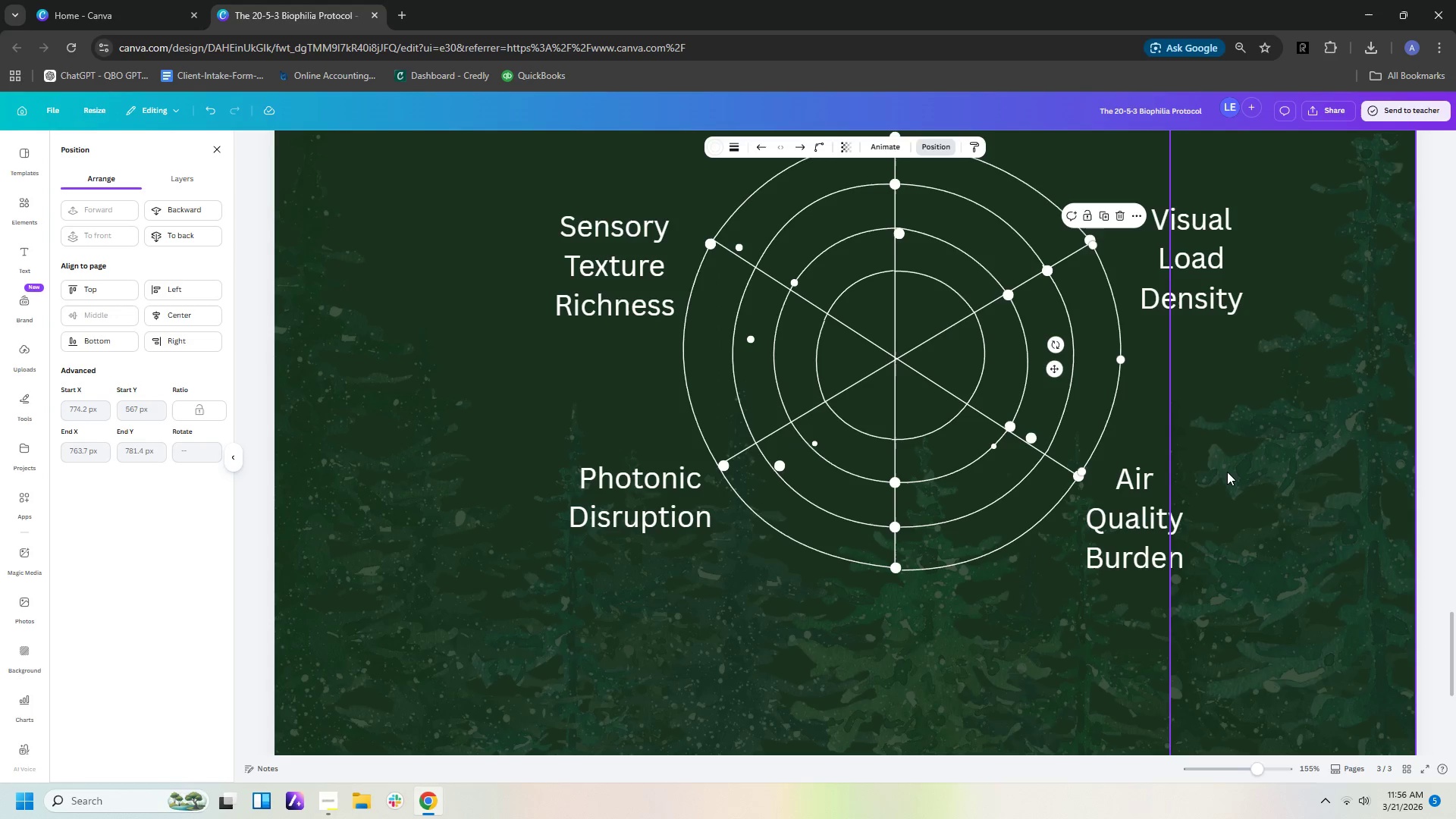 
hold_key(key=ControlLeft, duration=1.2)
scroll: coordinate [1207, 465], scroll_direction: down, amount: 5.0